 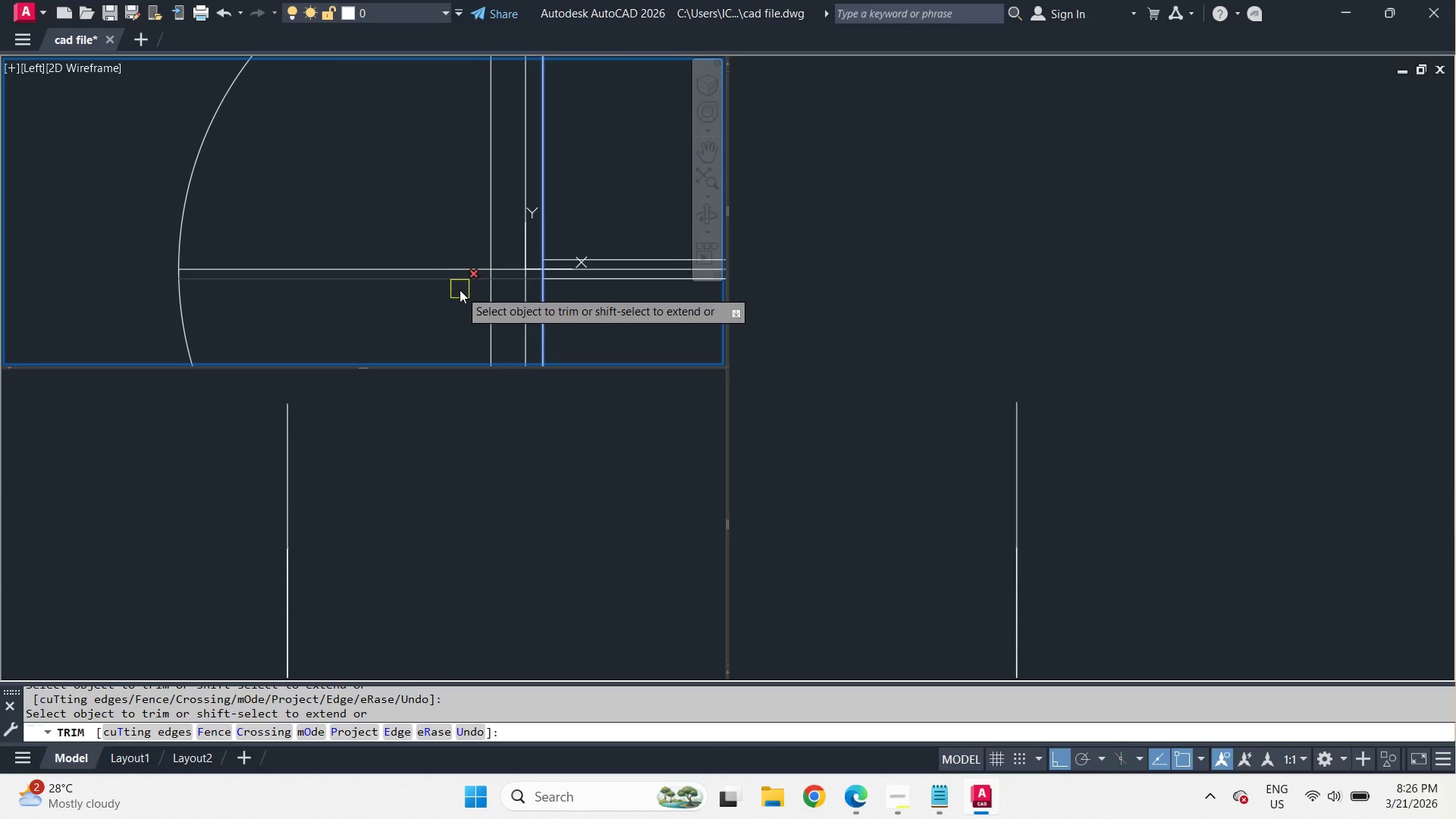 
key(Space)
 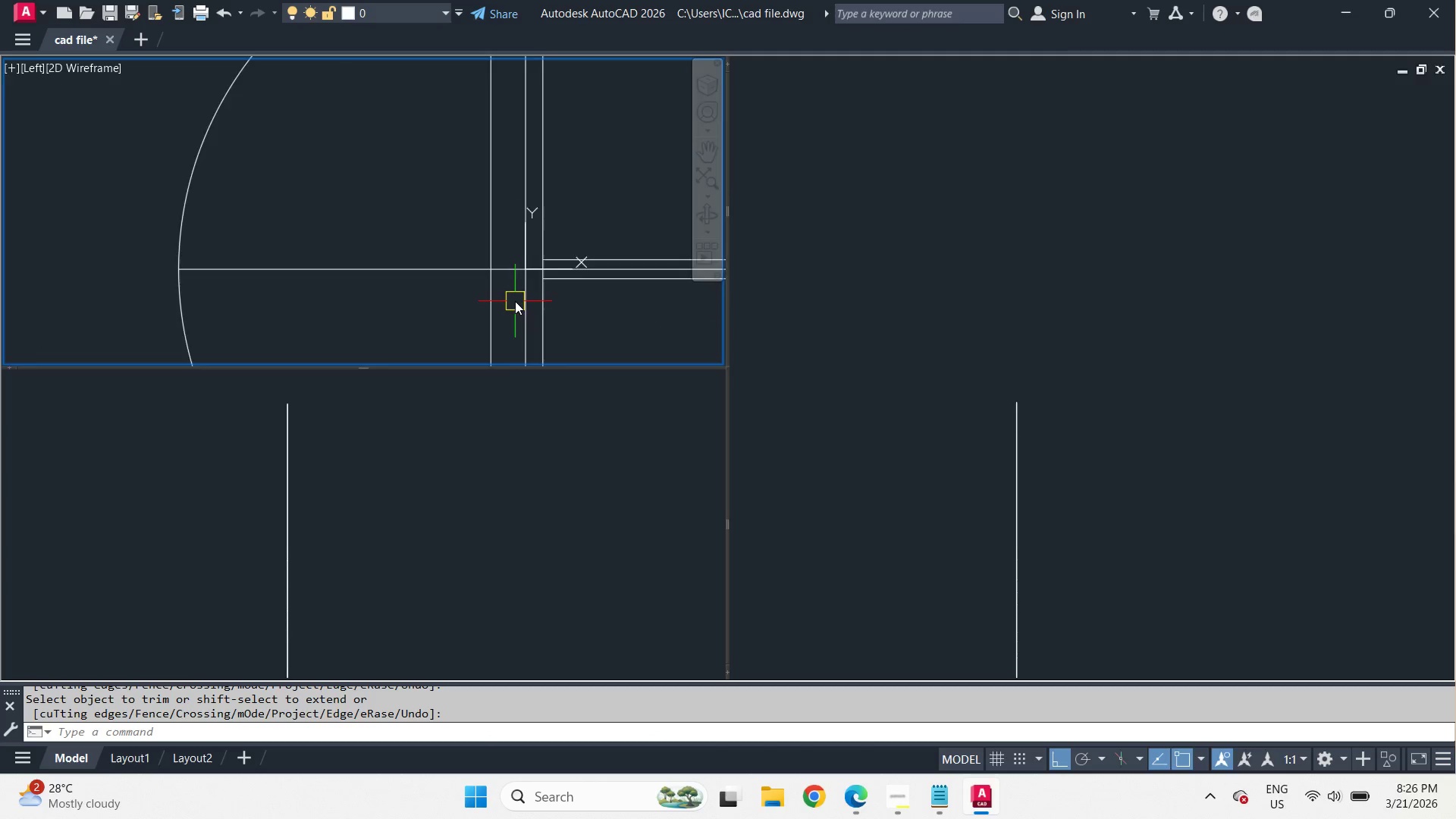 
scroll: coordinate [515, 301], scroll_direction: up, amount: 1.0
 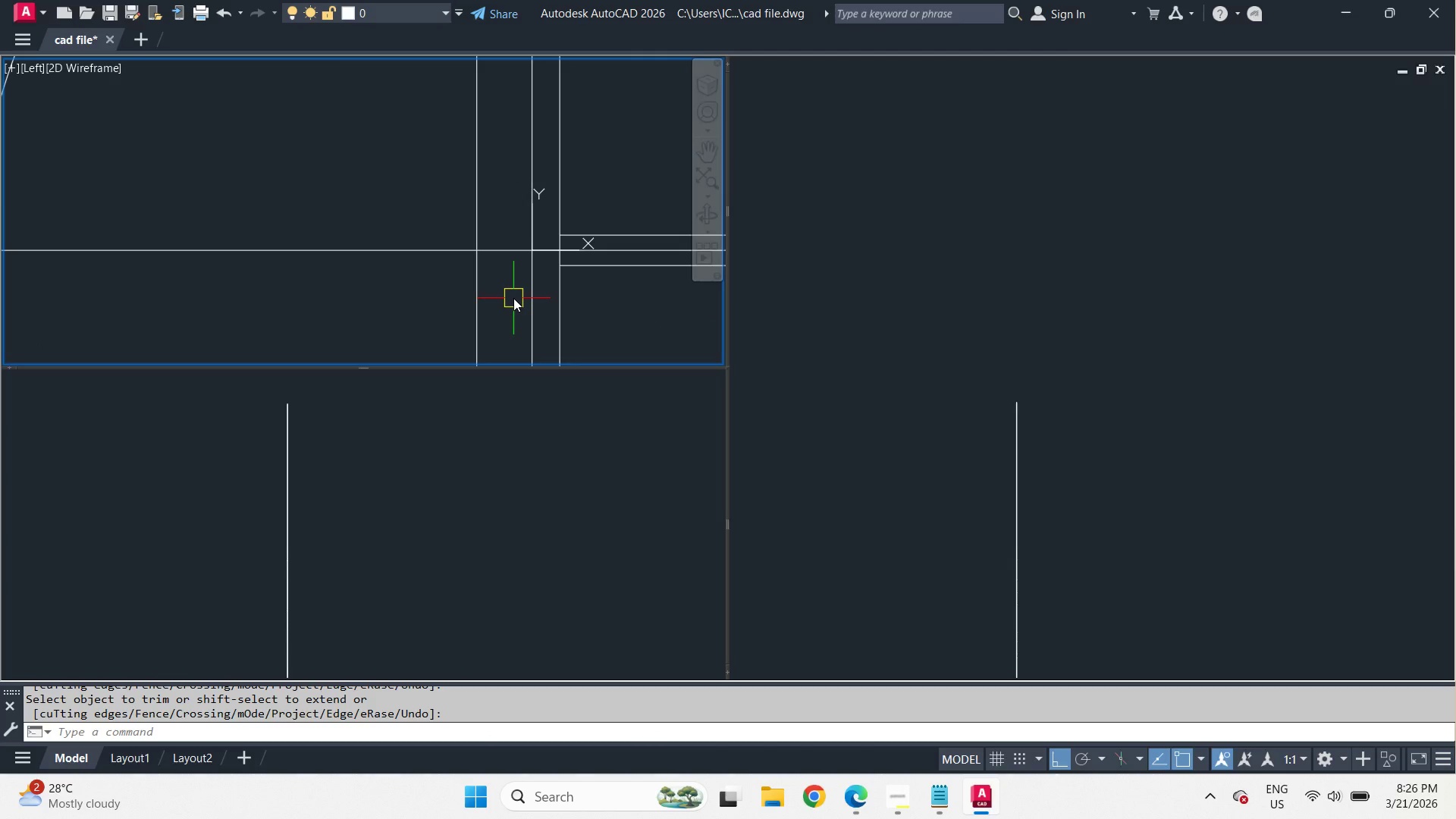 
key(O)
 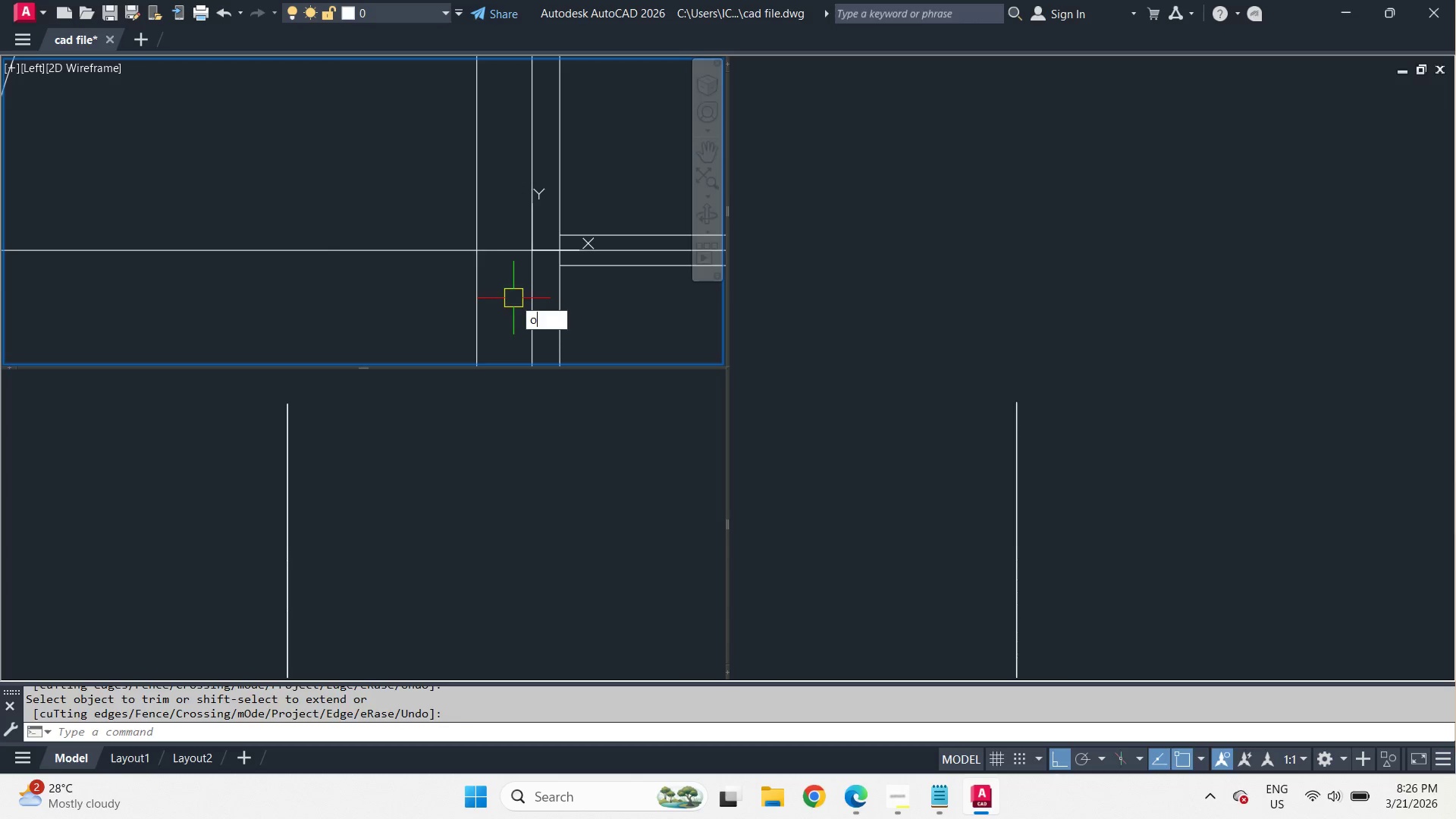 
key(Space)
 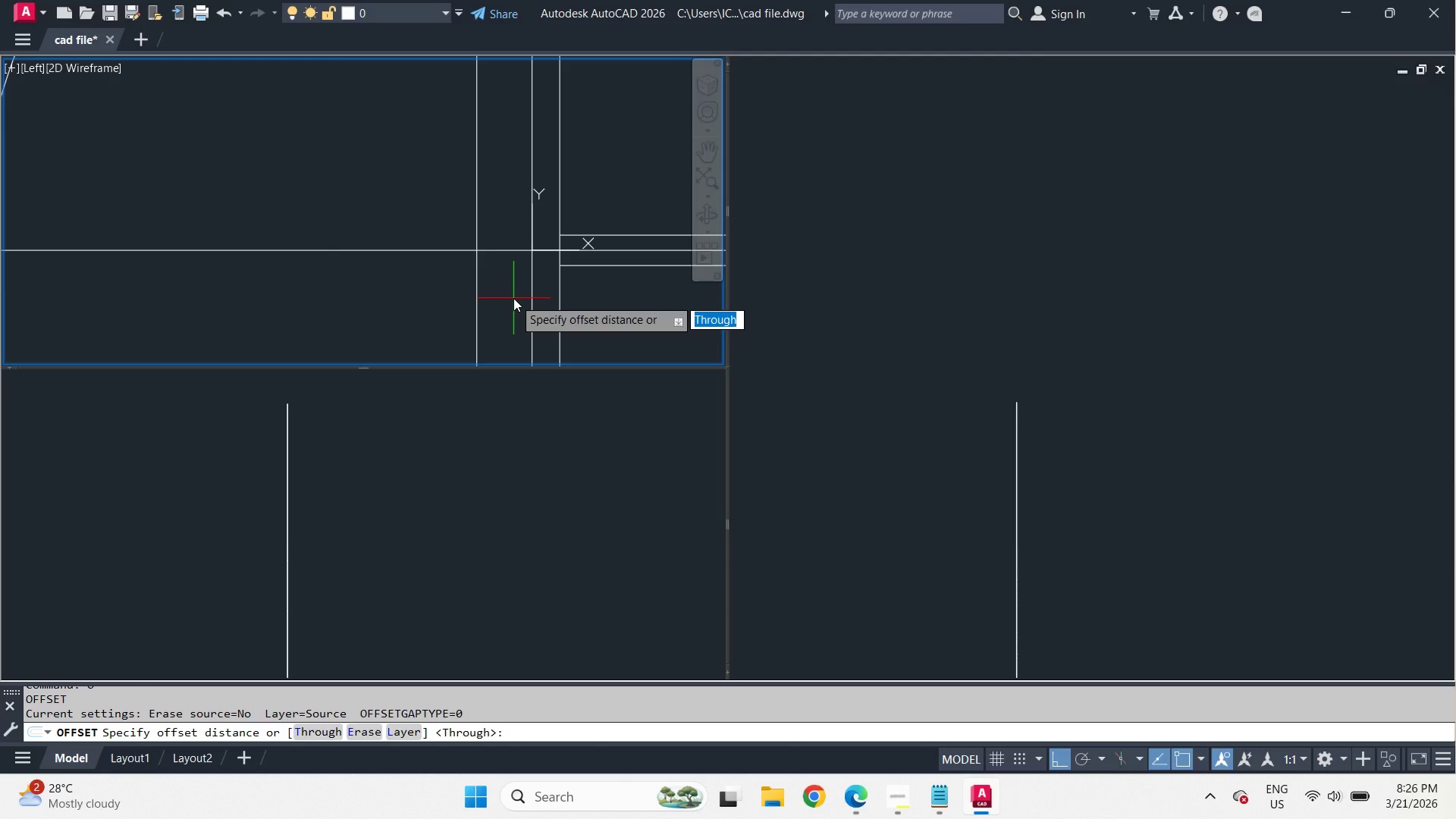 
key(Numpad7)
 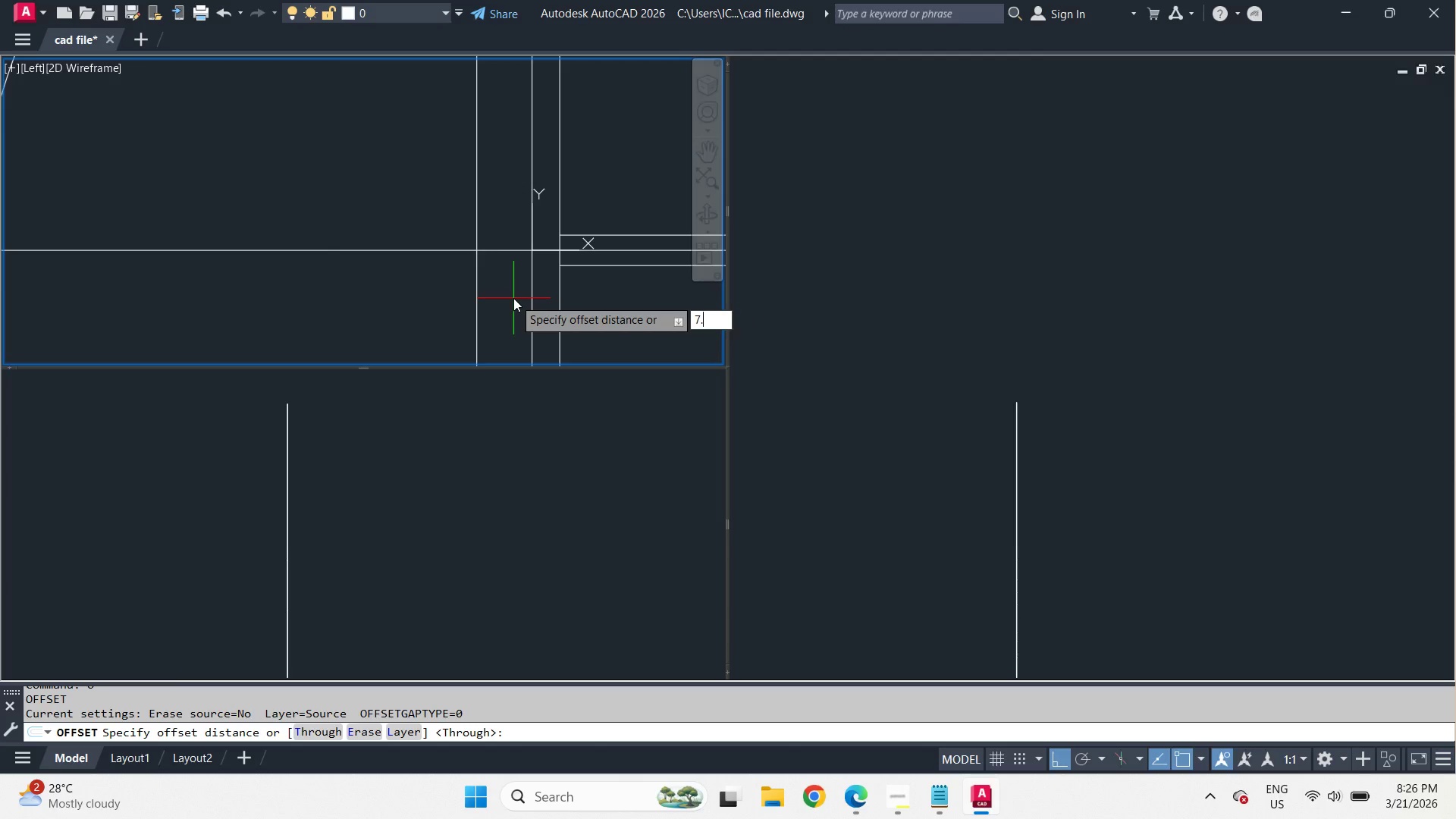 
key(NumpadDecimal)
 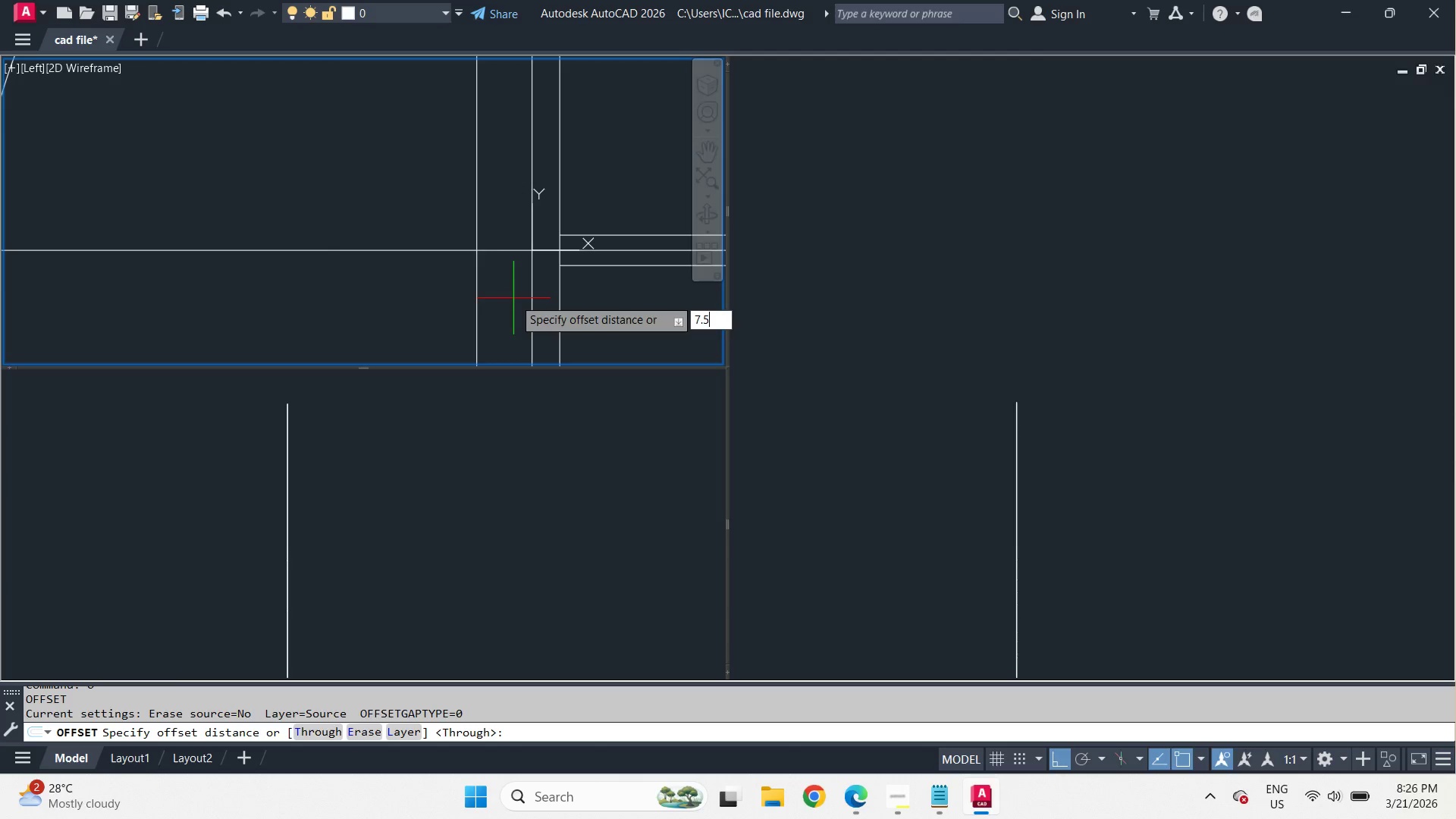 
key(Numpad5)
 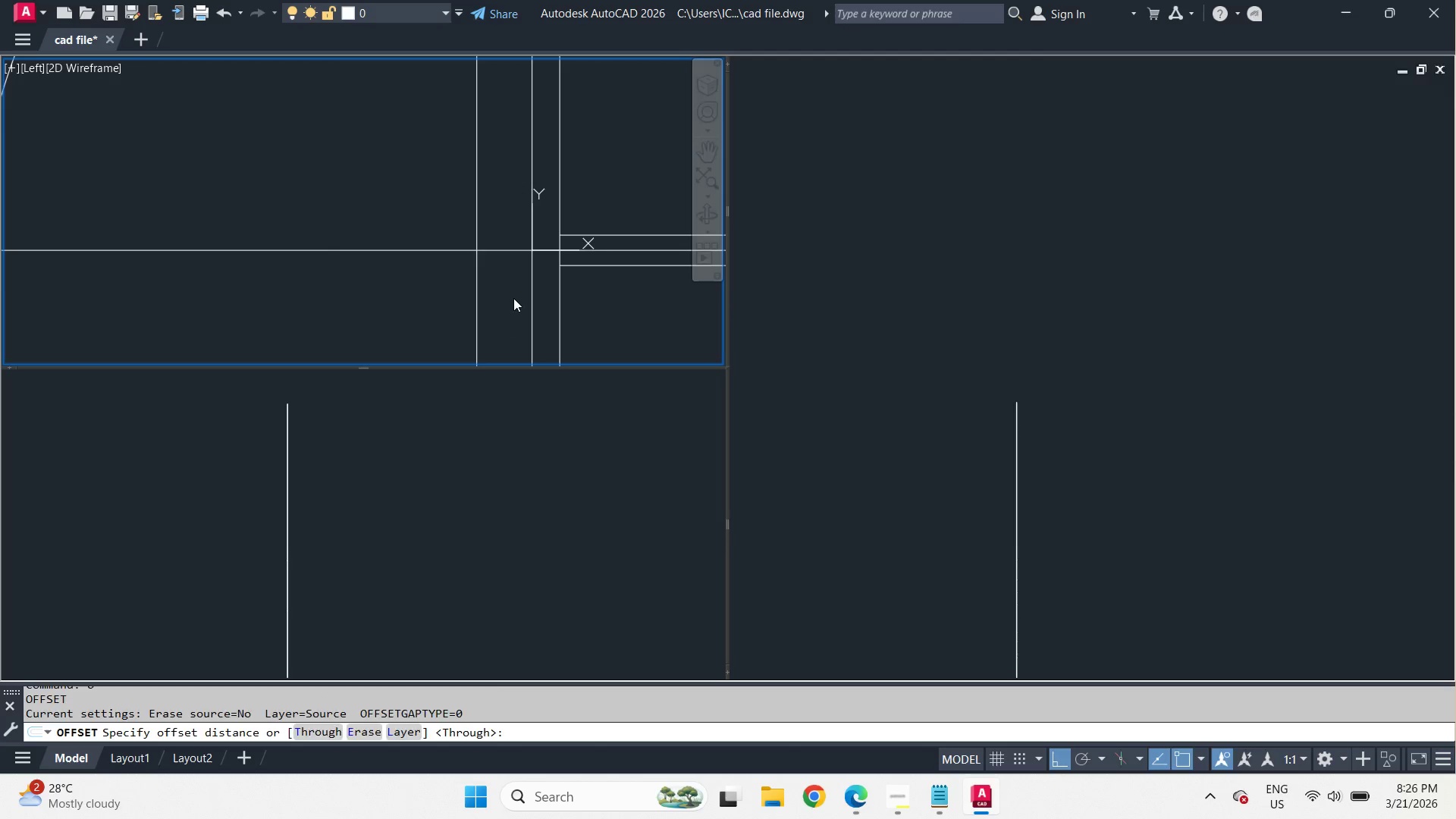 
key(NumpadEnter)
 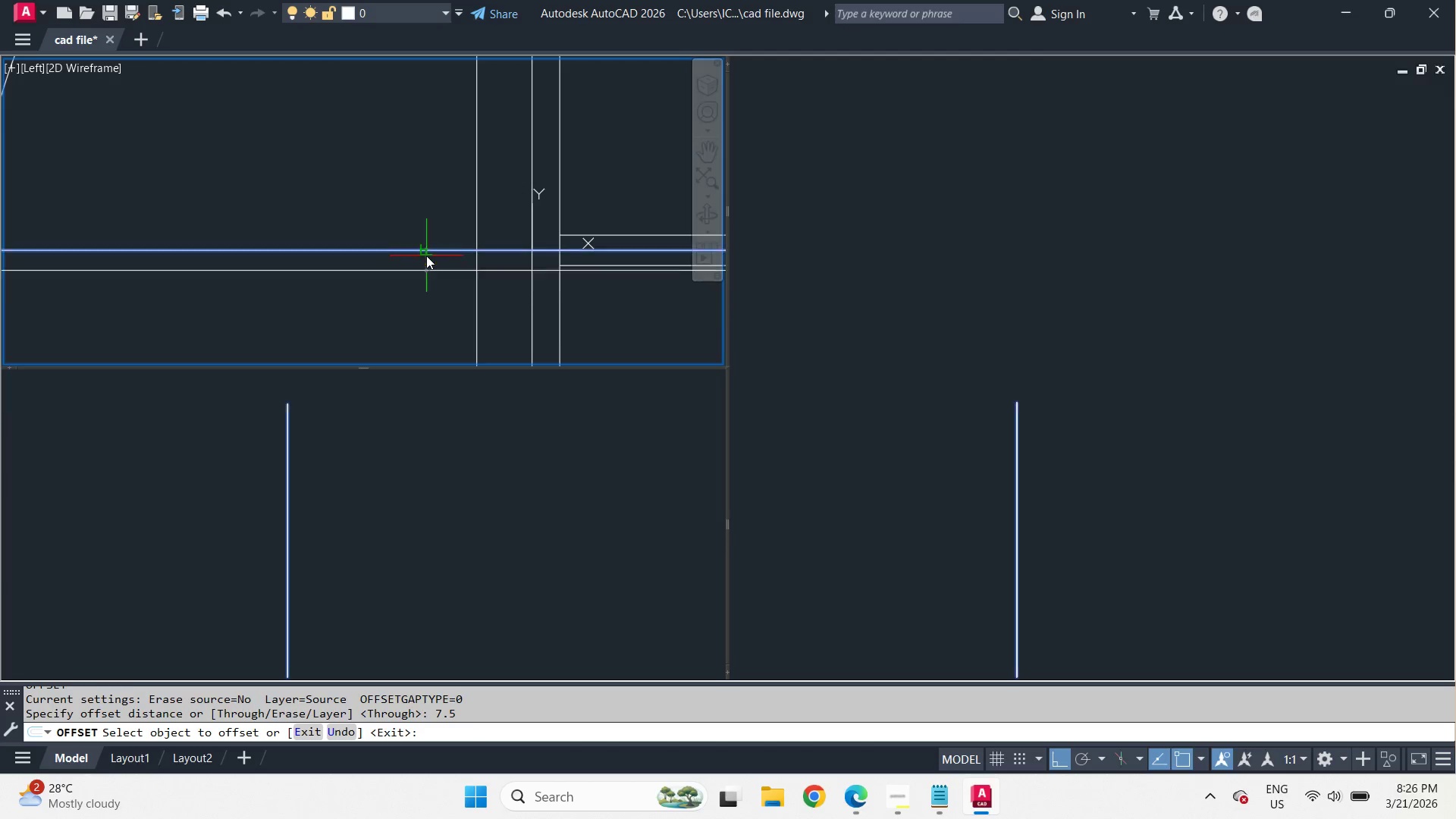 
double_click([414, 209])
 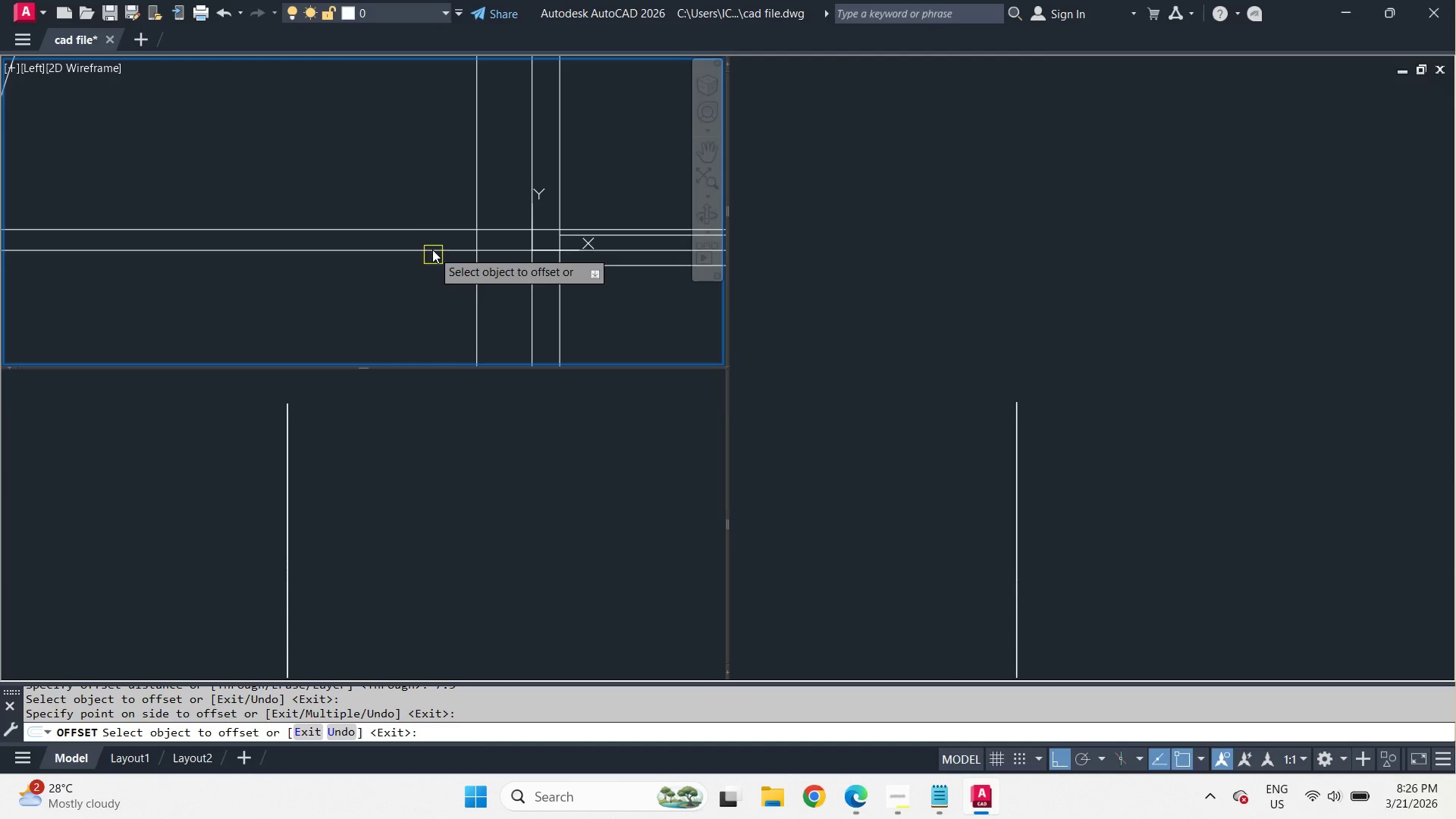 
left_click_drag(start_coordinate=[432, 249], to_coordinate=[434, 268])
 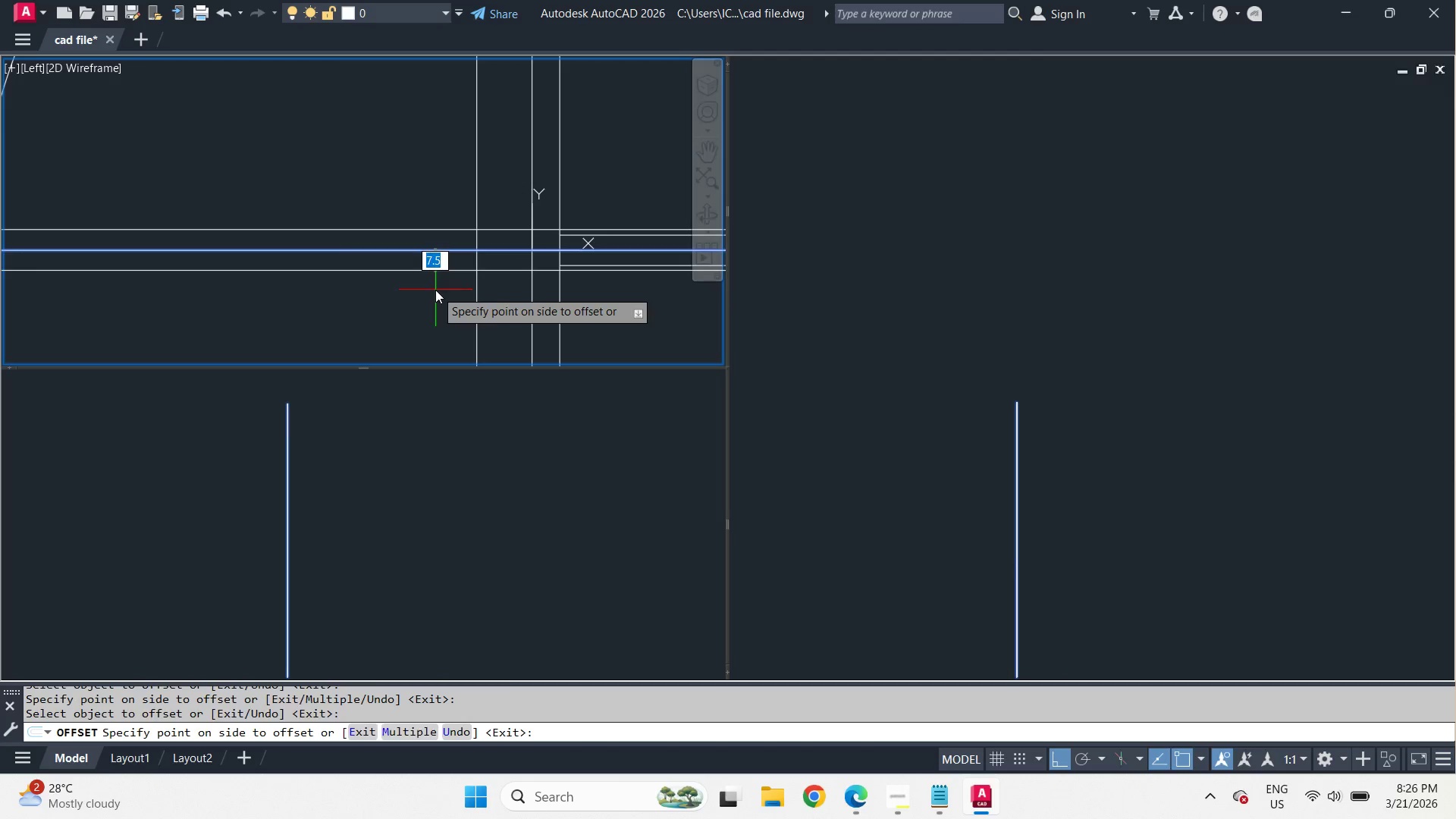 
left_click_drag(start_coordinate=[435, 290], to_coordinate=[437, 297])
 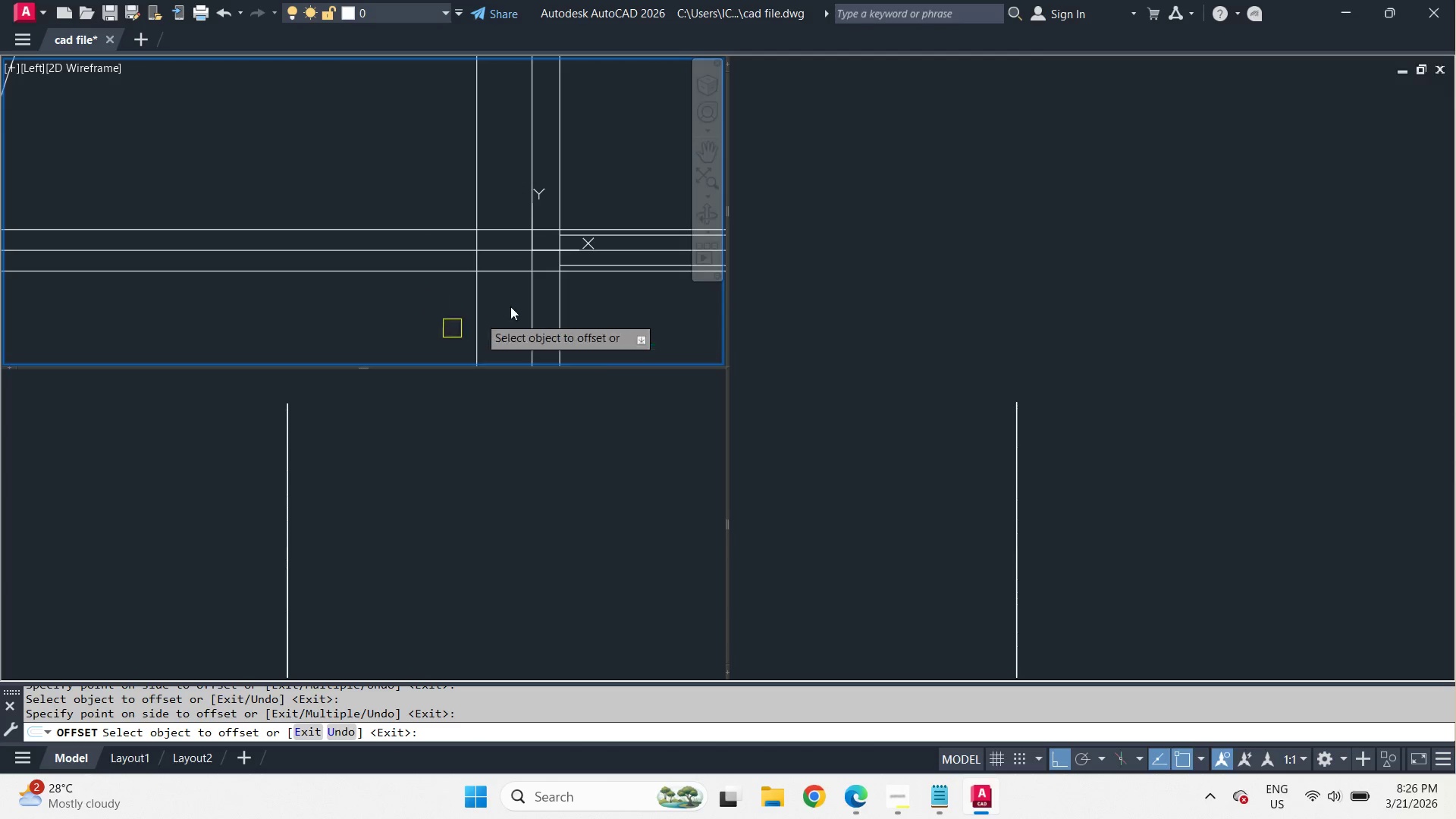 
key(Space)
 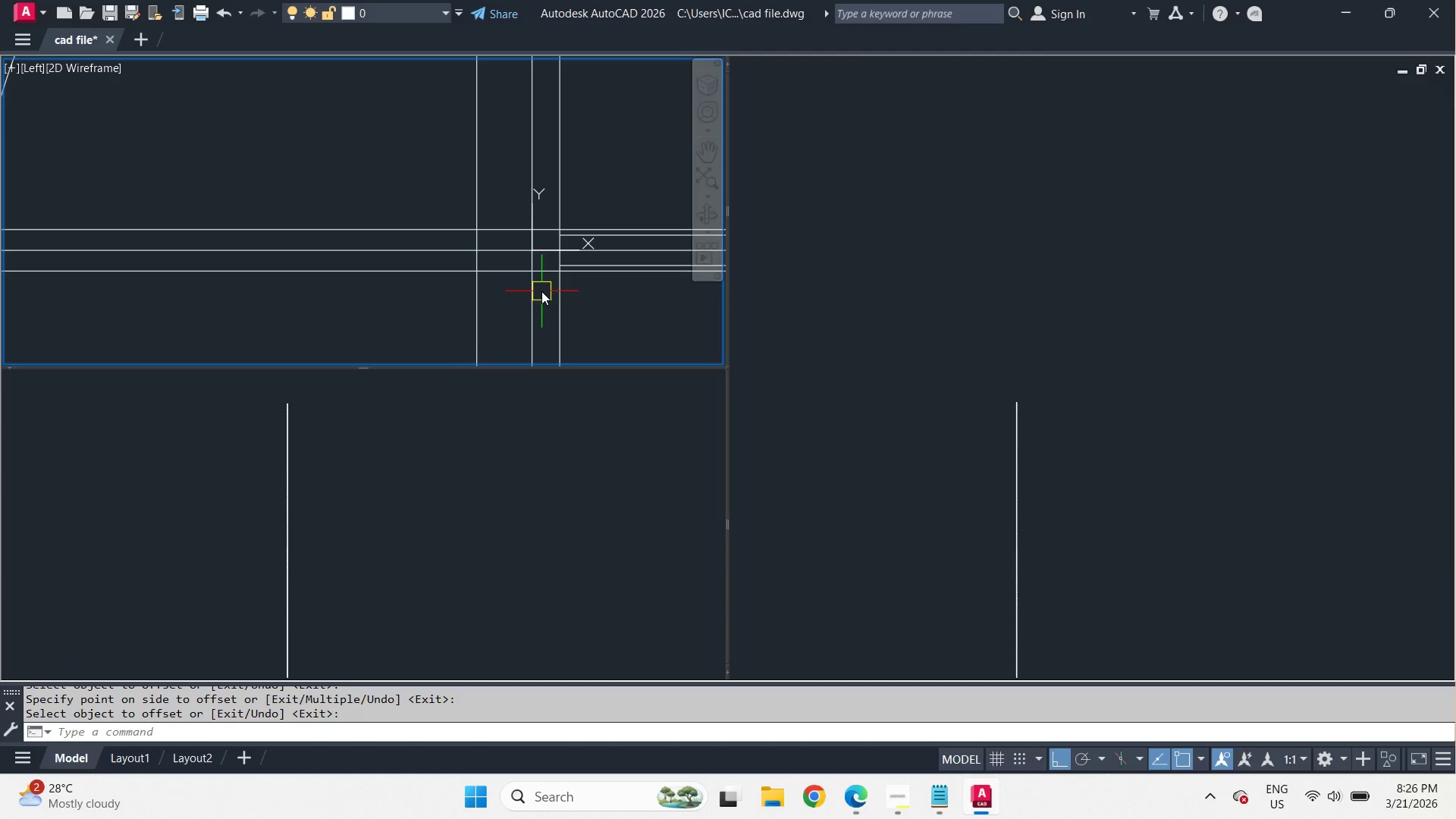 
key(D)
 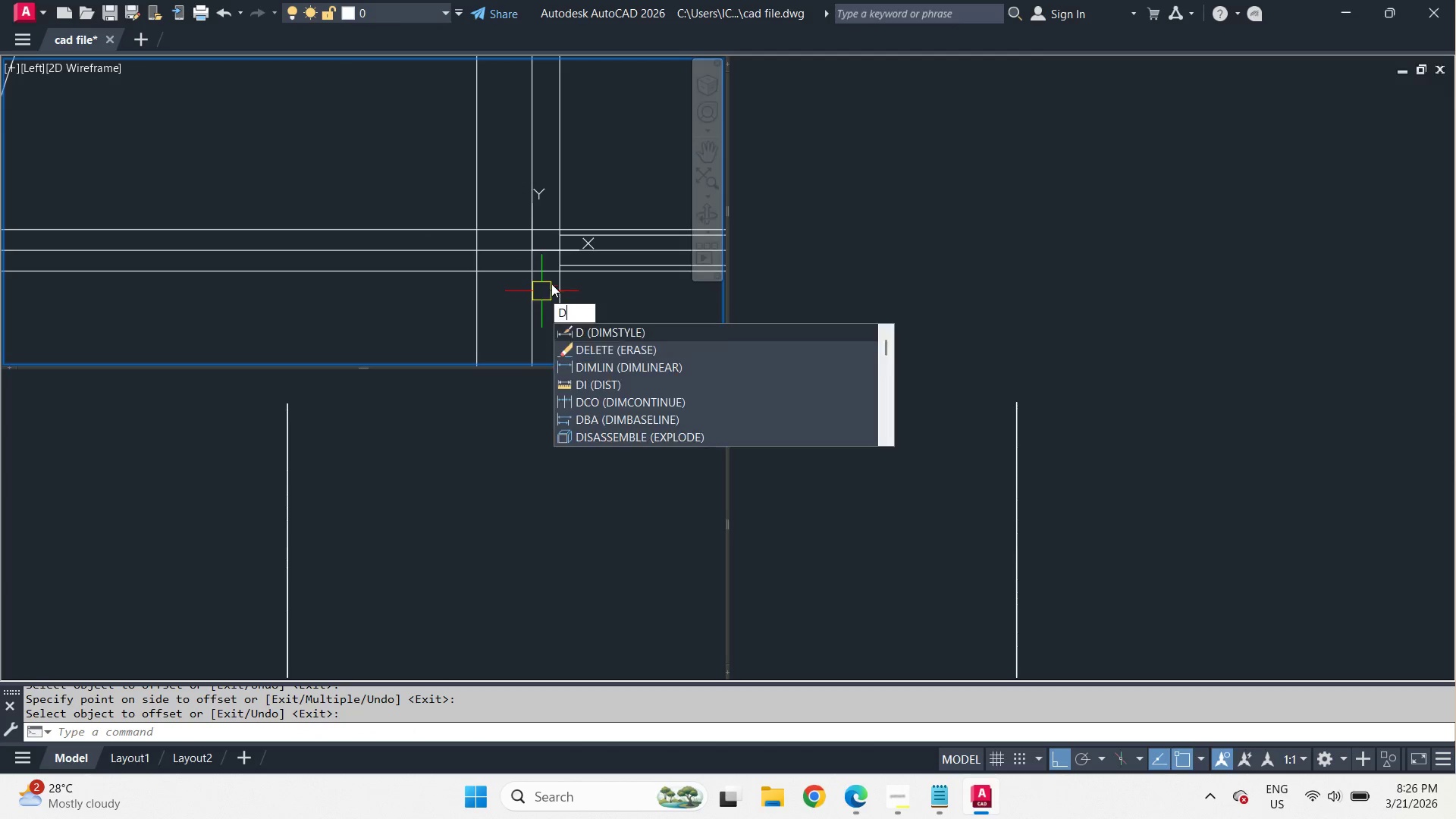 
key(I)
 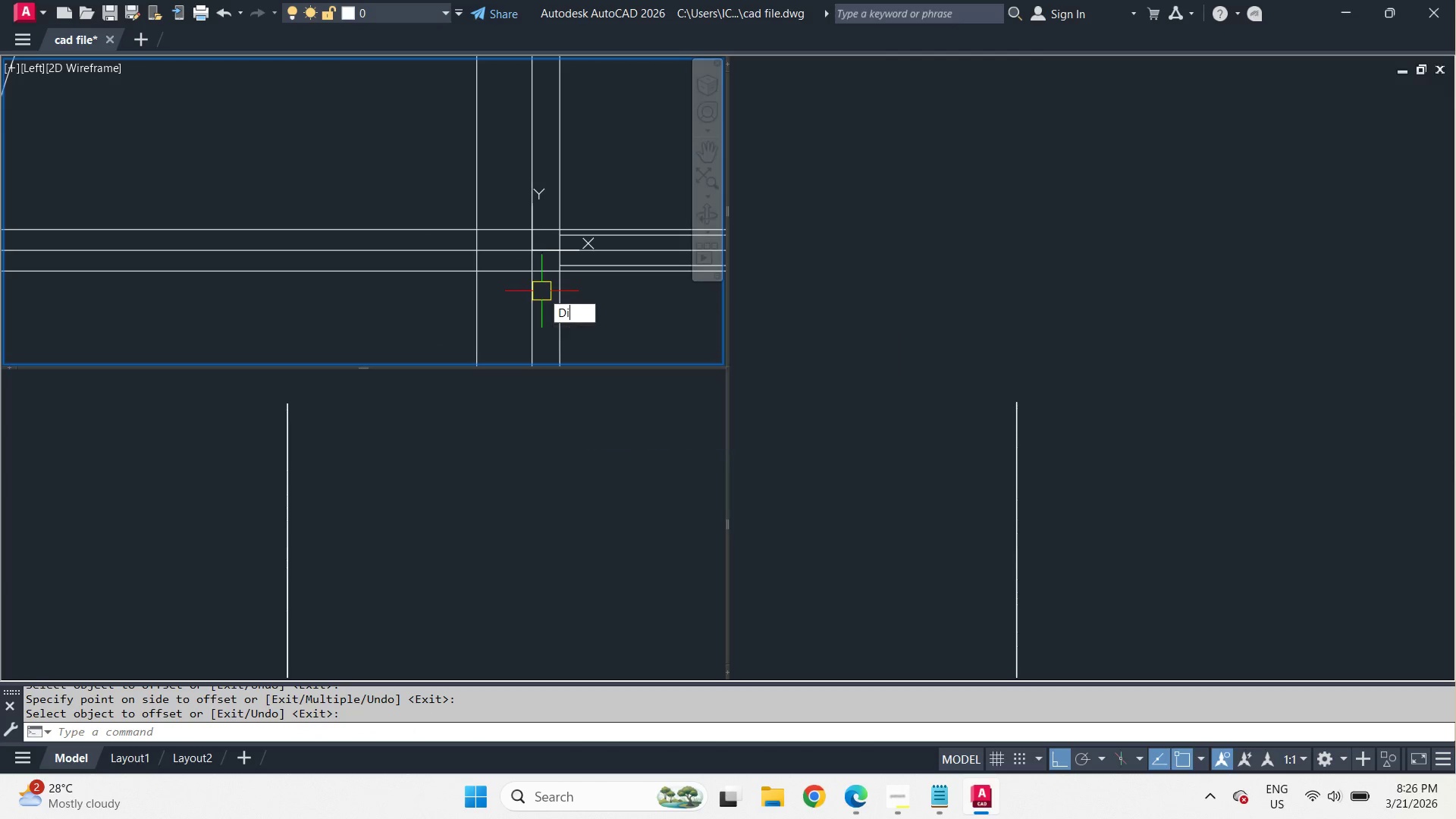 
key(Space)
 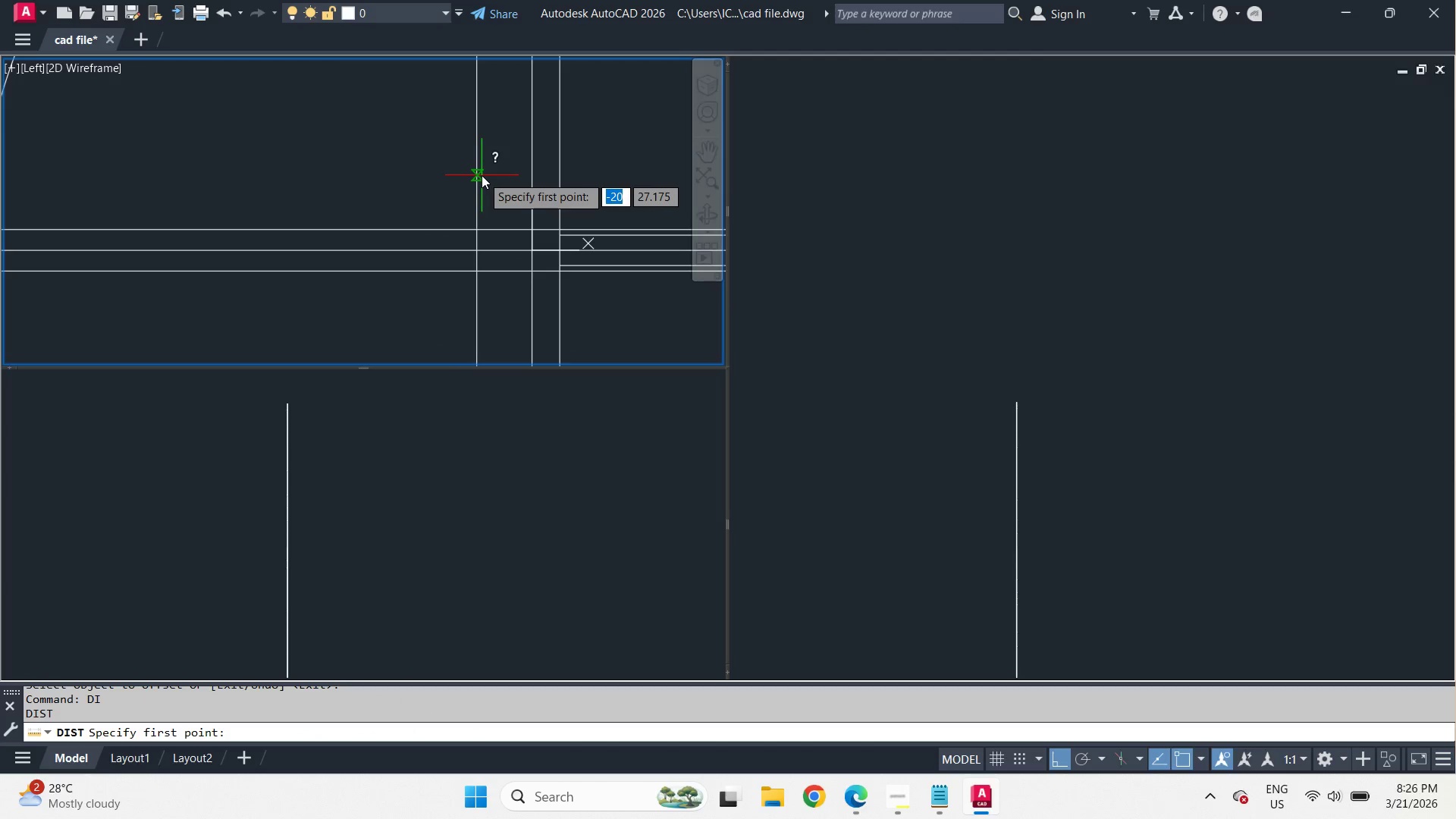 
left_click([482, 175])
 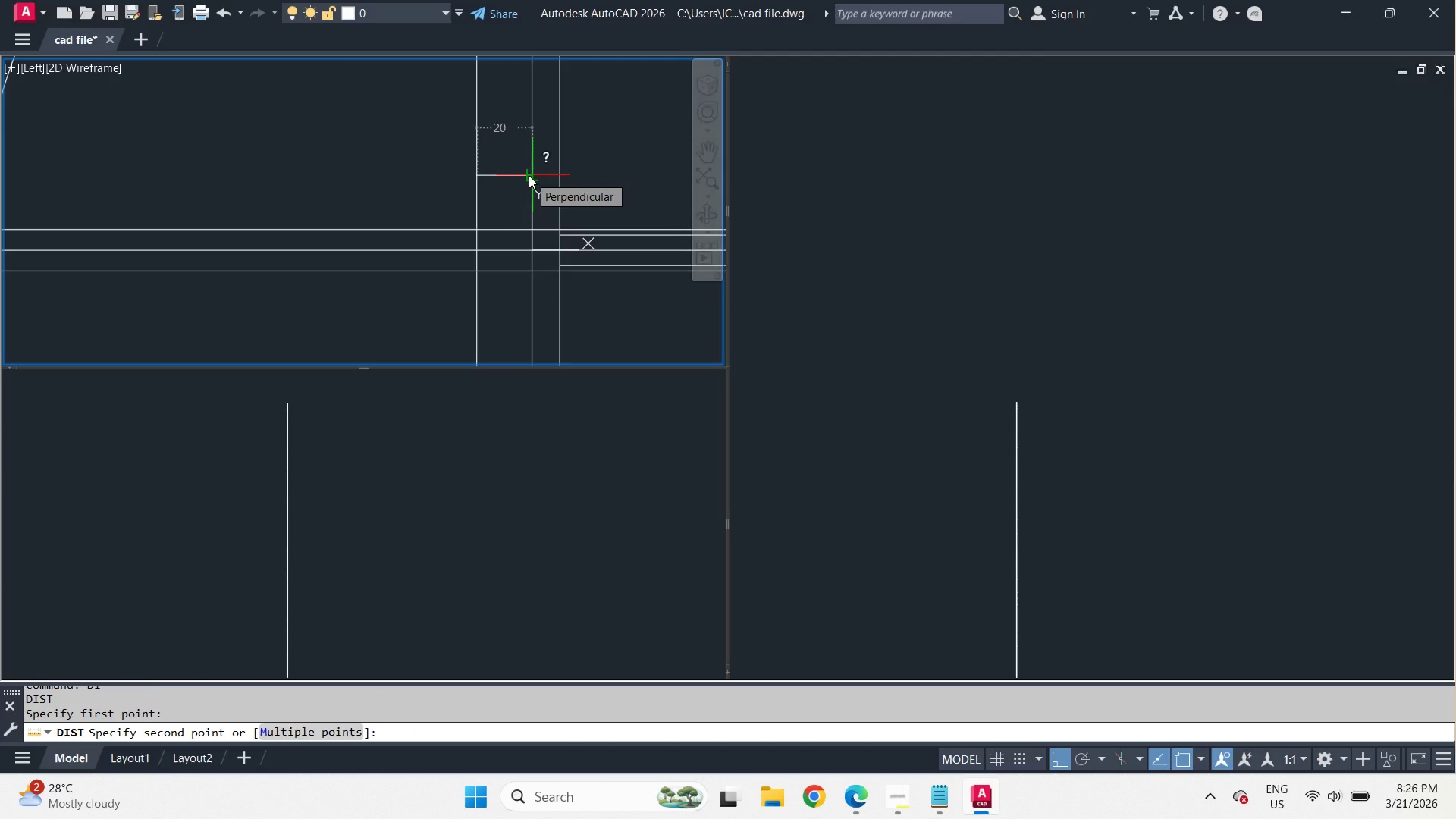 
wait(8.25)
 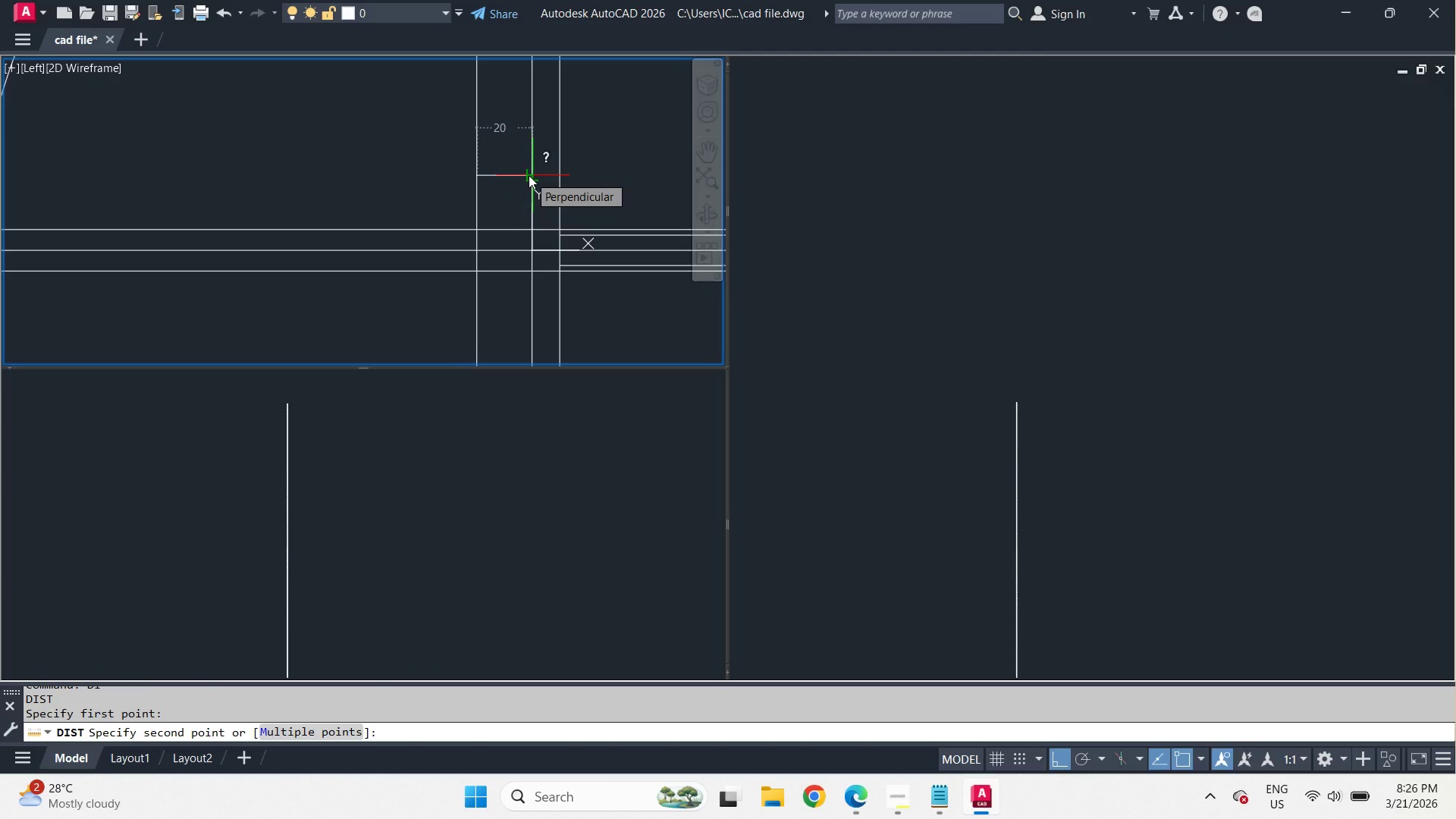 
key(Escape)
 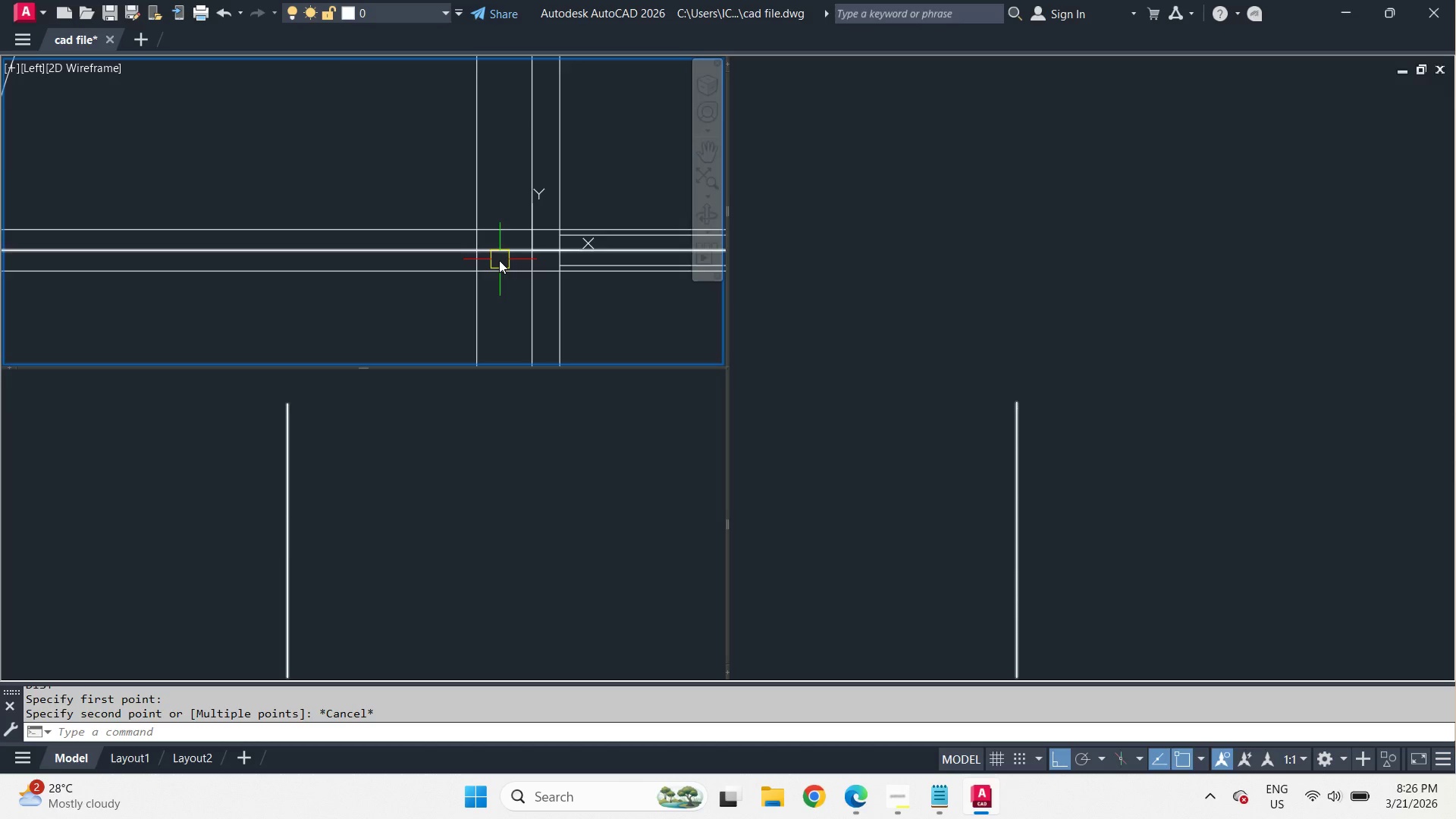 
key(F)
 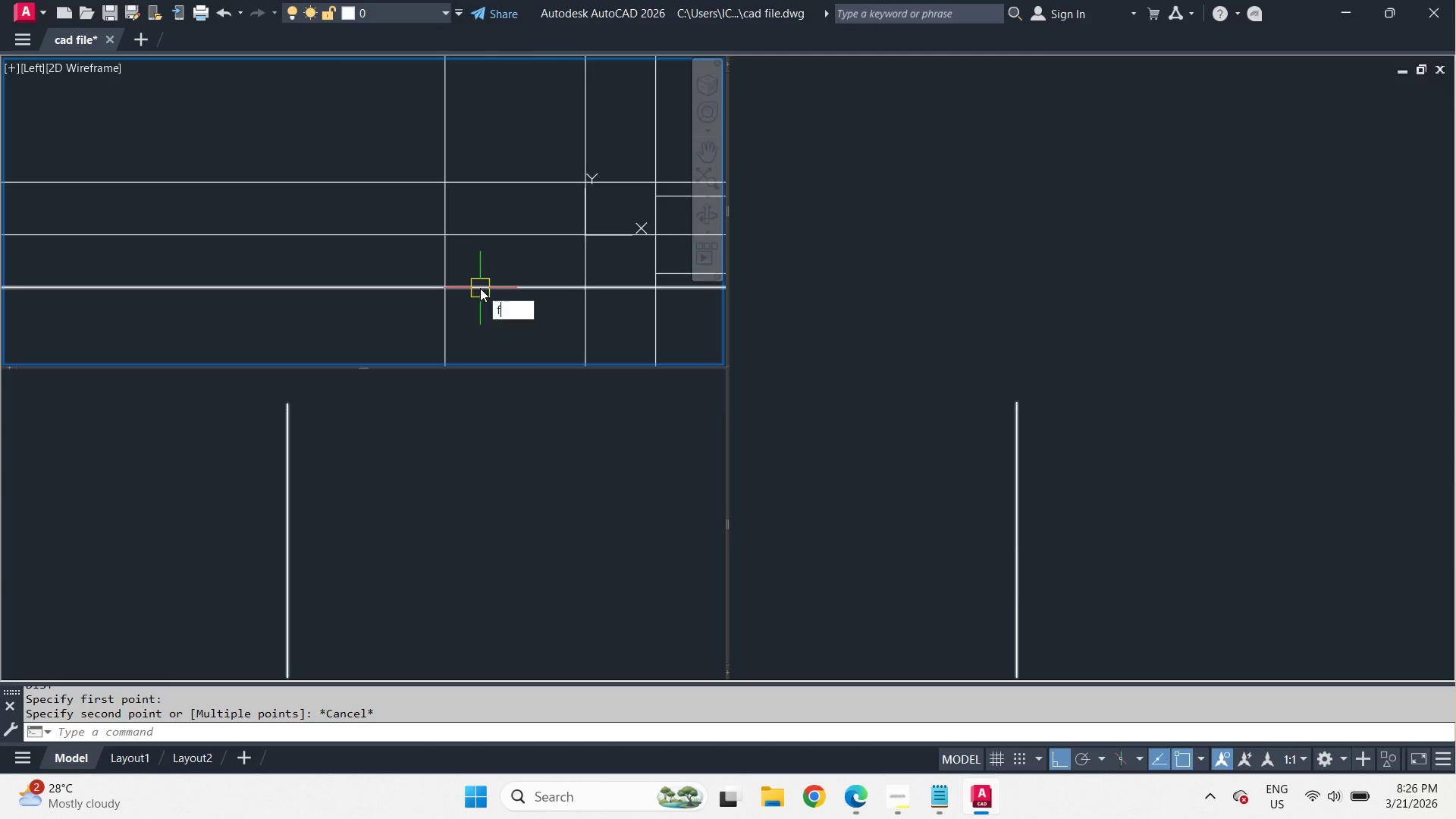 
scroll: coordinate [497, 261], scroll_direction: up, amount: 2.0
 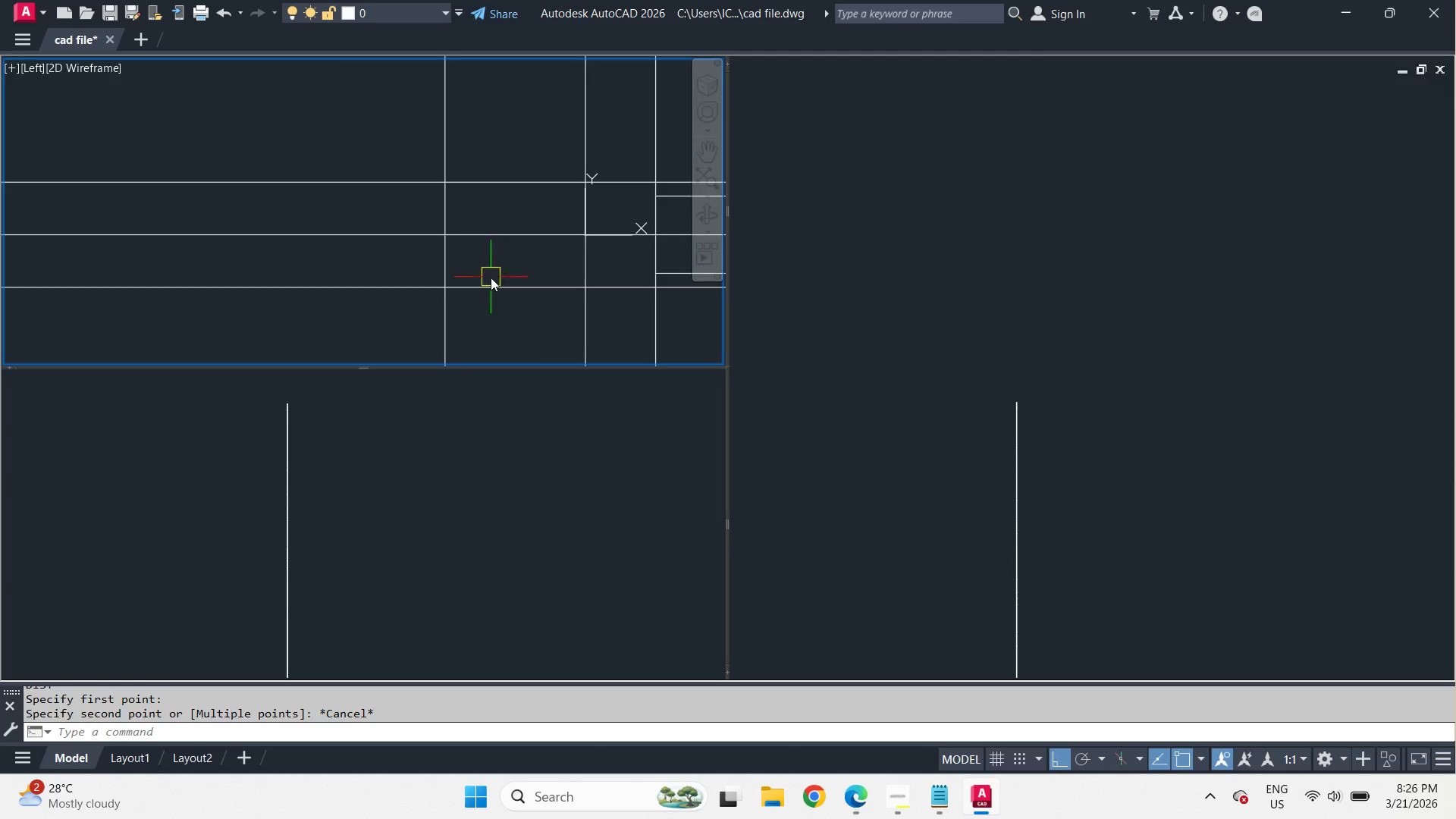 
key(Space)
 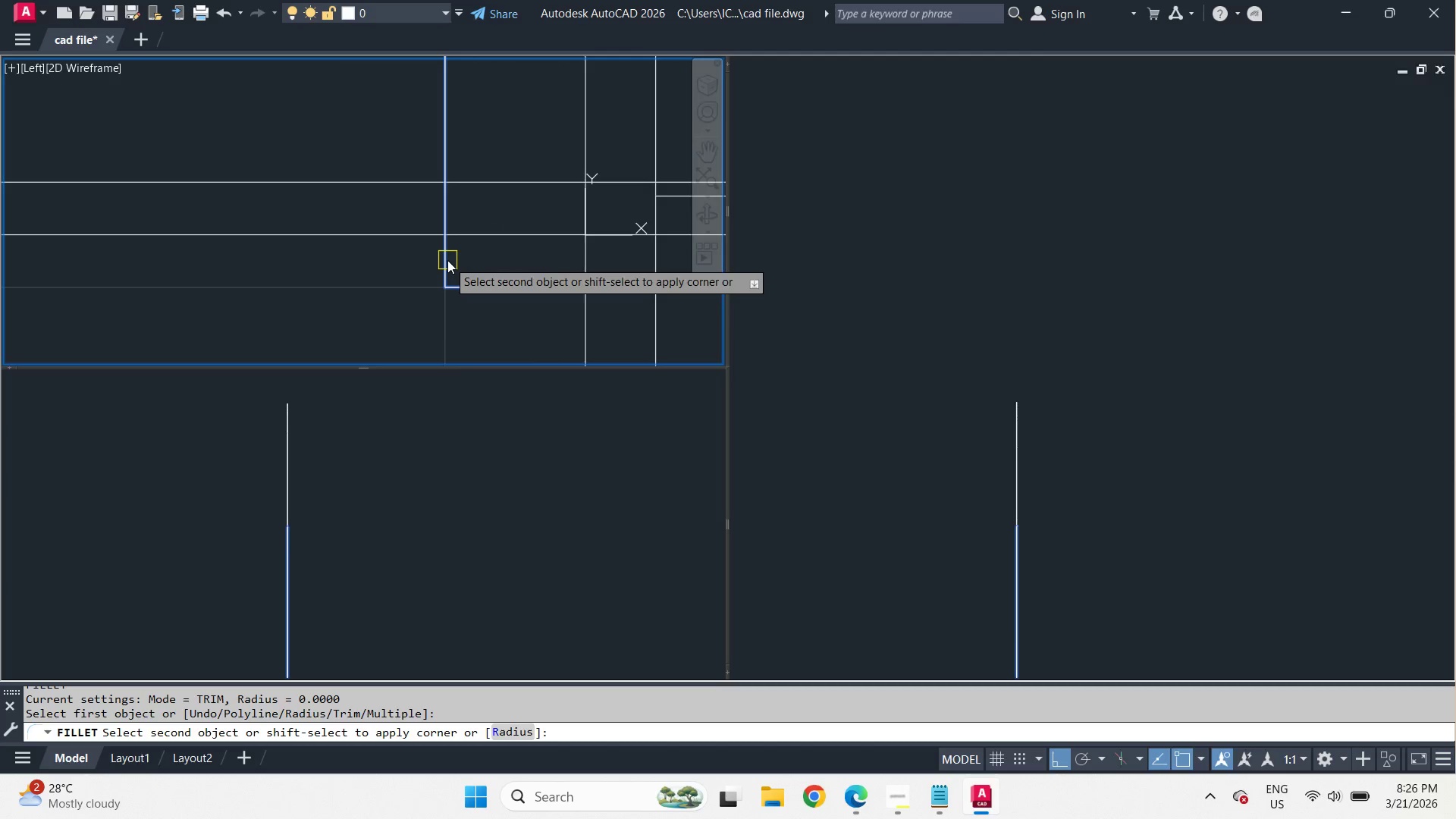 
left_click([447, 260])
 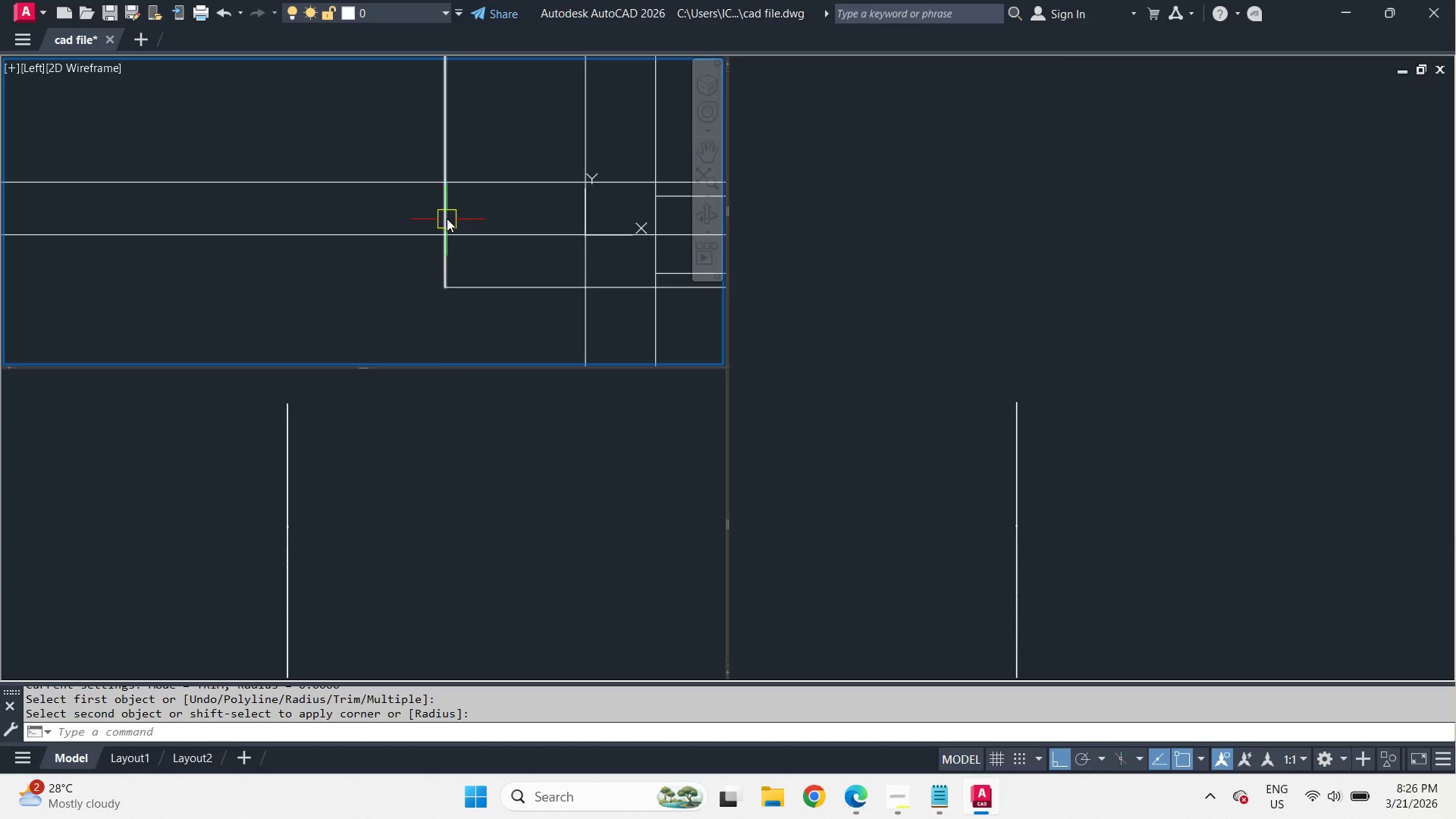 
key(Space)
 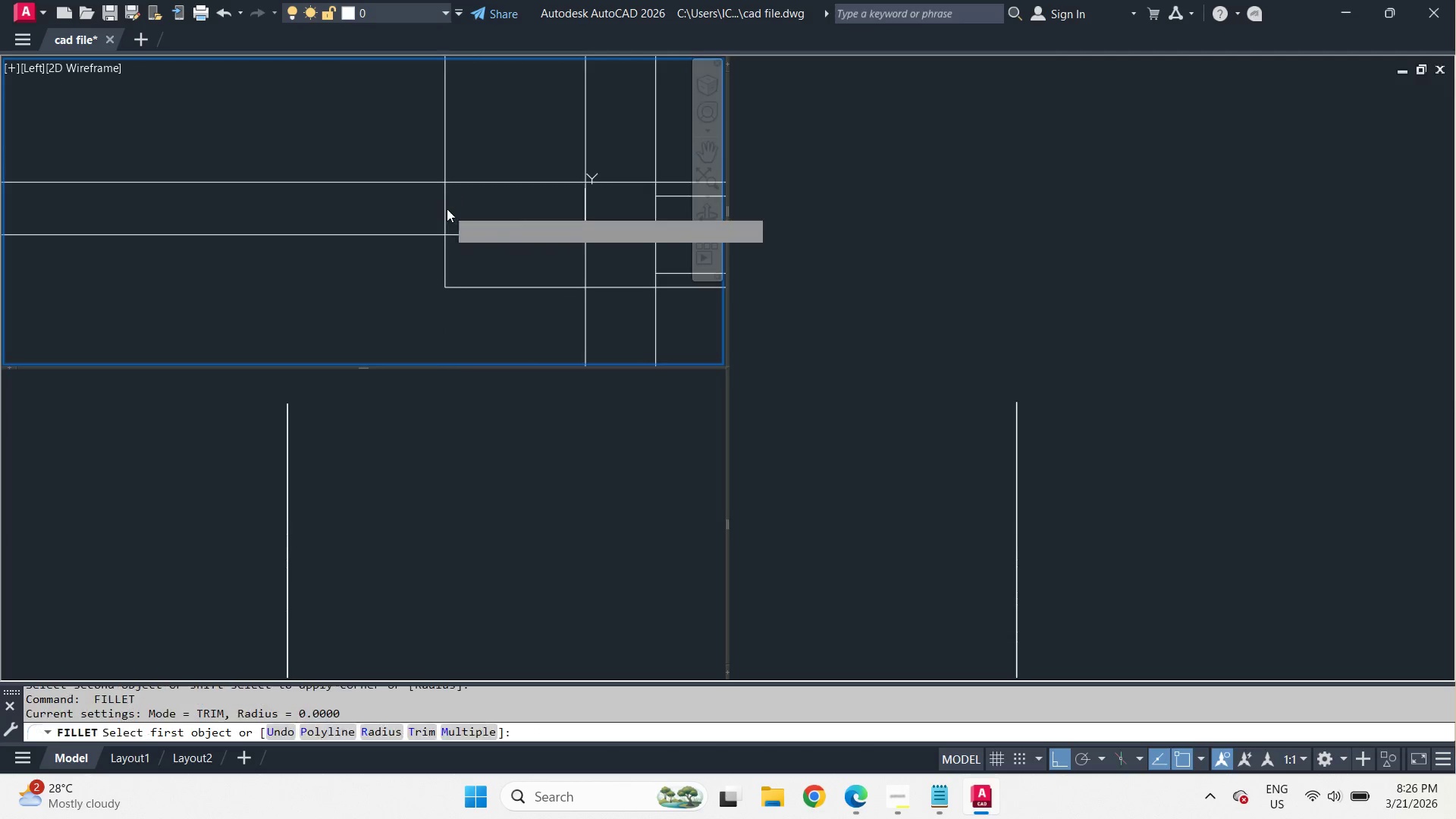 
left_click_drag(start_coordinate=[447, 209], to_coordinate=[452, 206])
 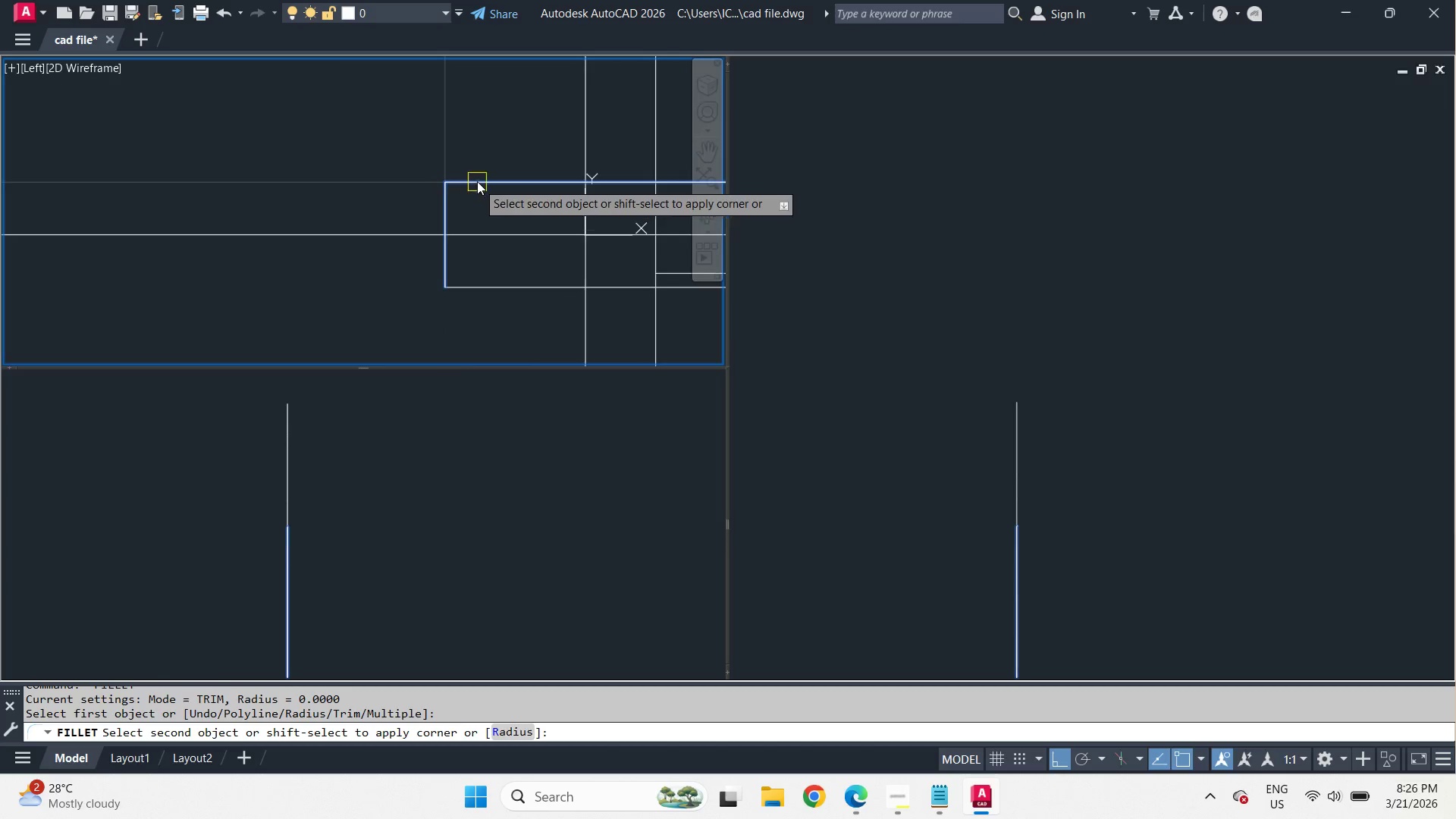 
double_click([477, 181])
 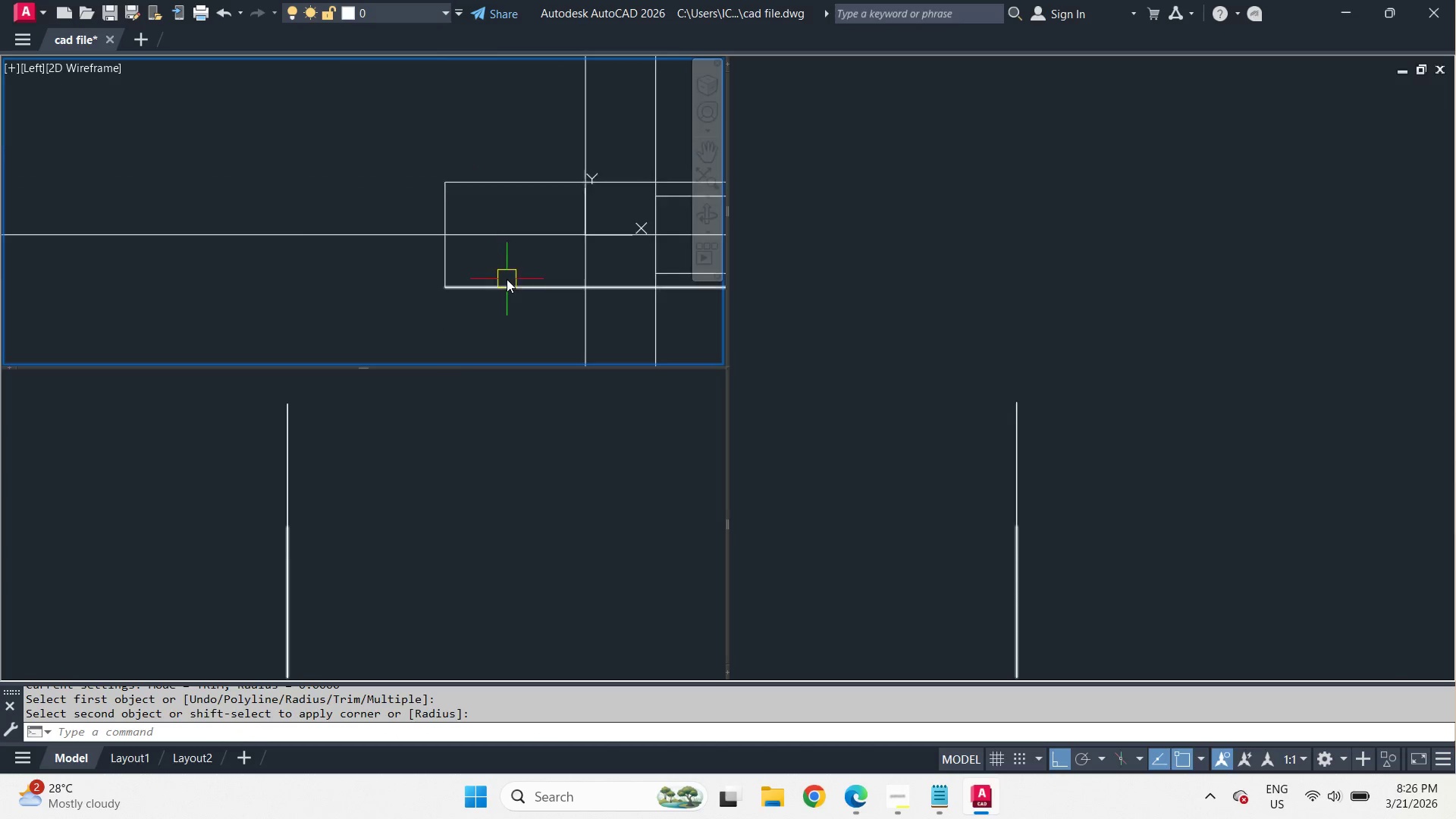 
scroll: coordinate [514, 285], scroll_direction: down, amount: 2.0
 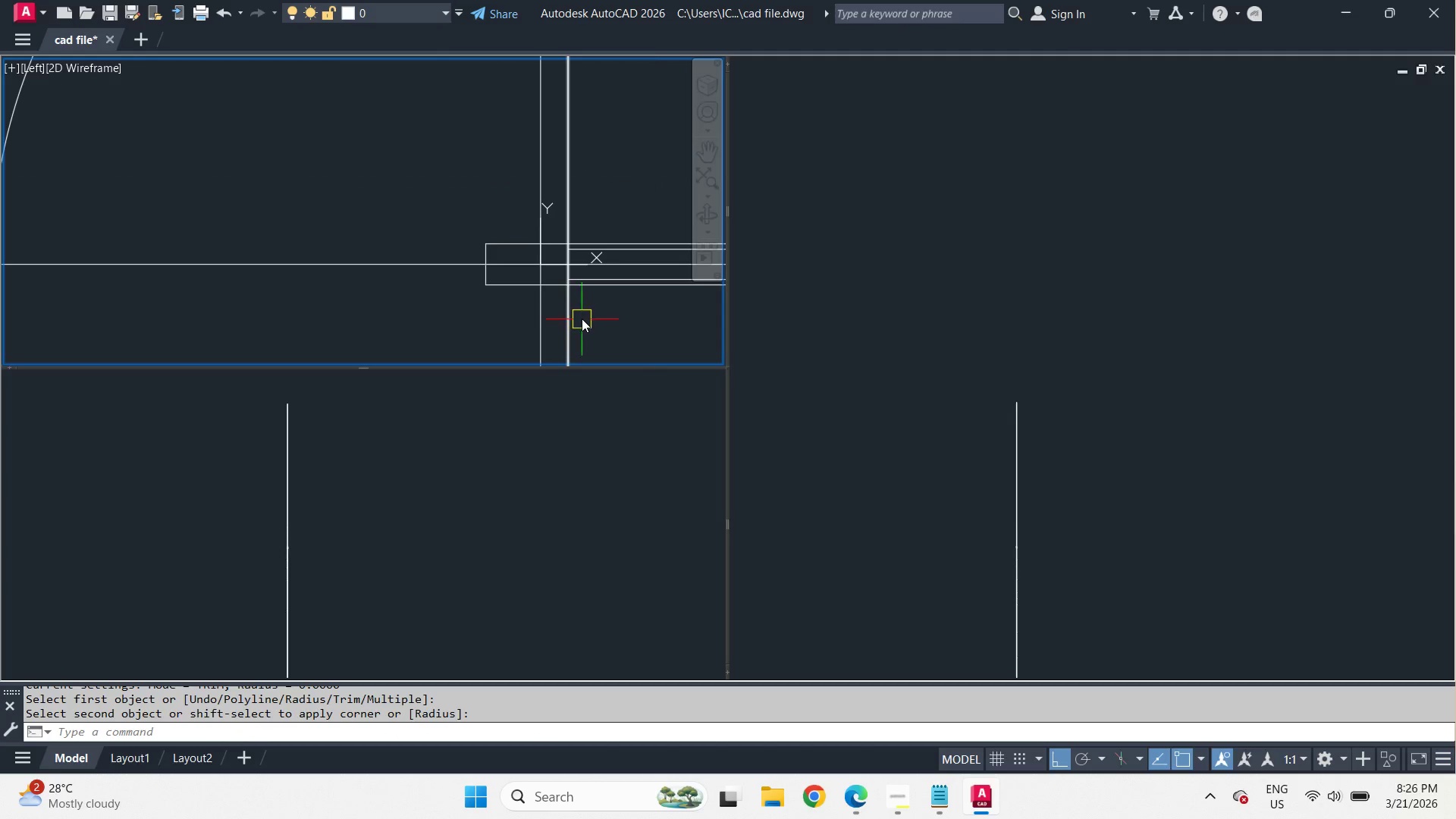 
scroll: coordinate [582, 318], scroll_direction: up, amount: 1.0
 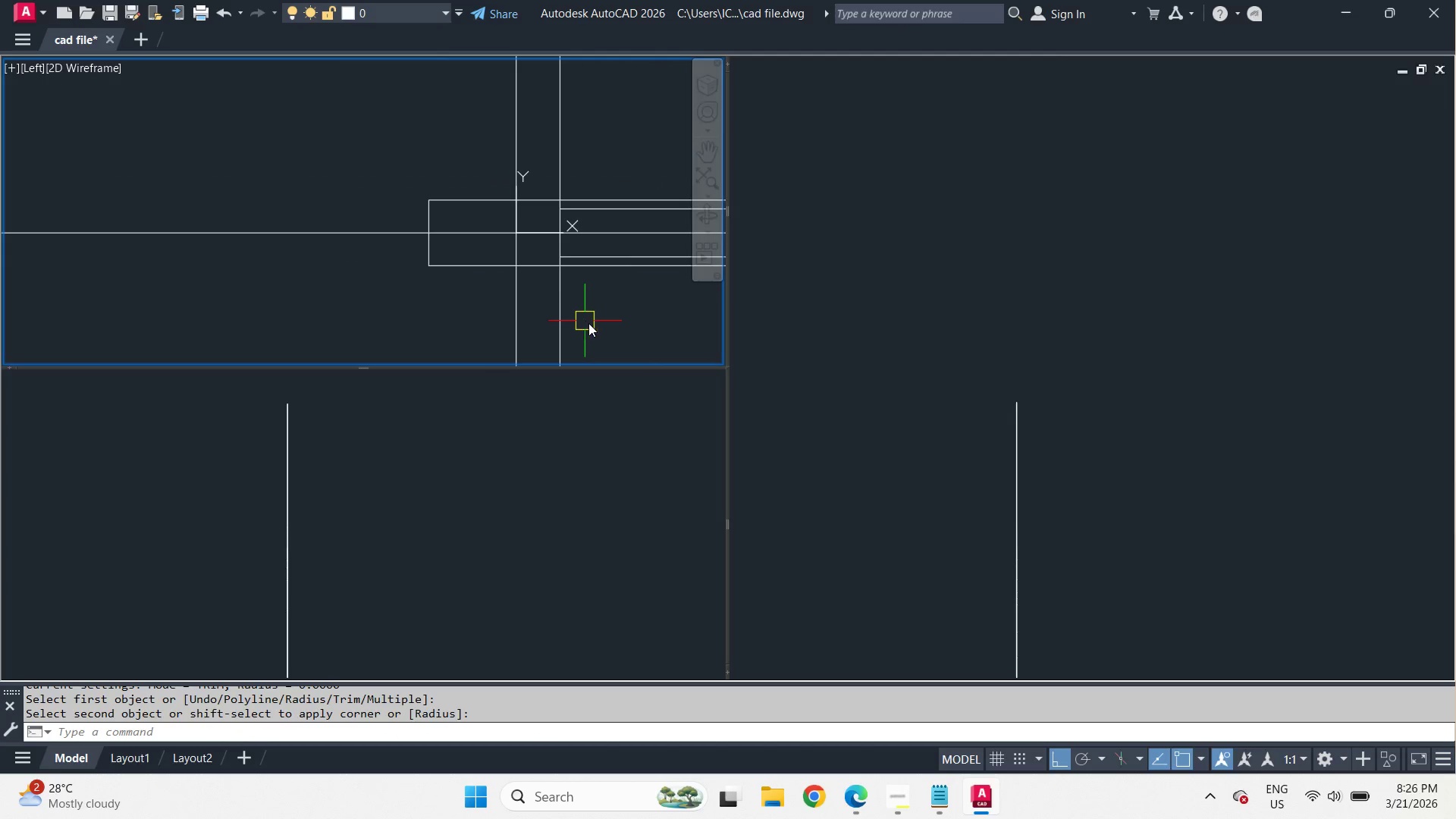 
scroll: coordinate [593, 327], scroll_direction: down, amount: 3.0
 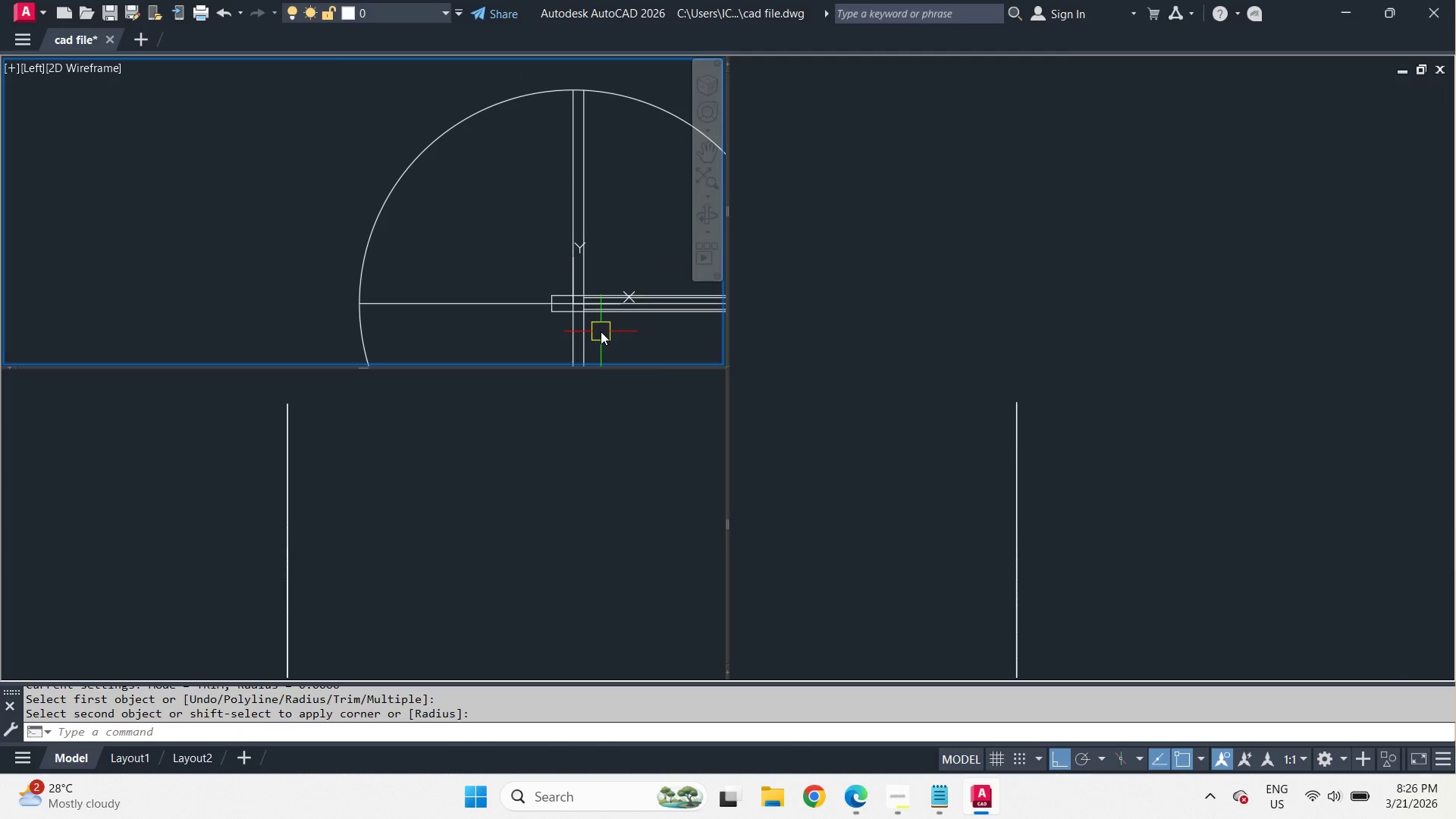 
scroll: coordinate [601, 332], scroll_direction: up, amount: 3.0
 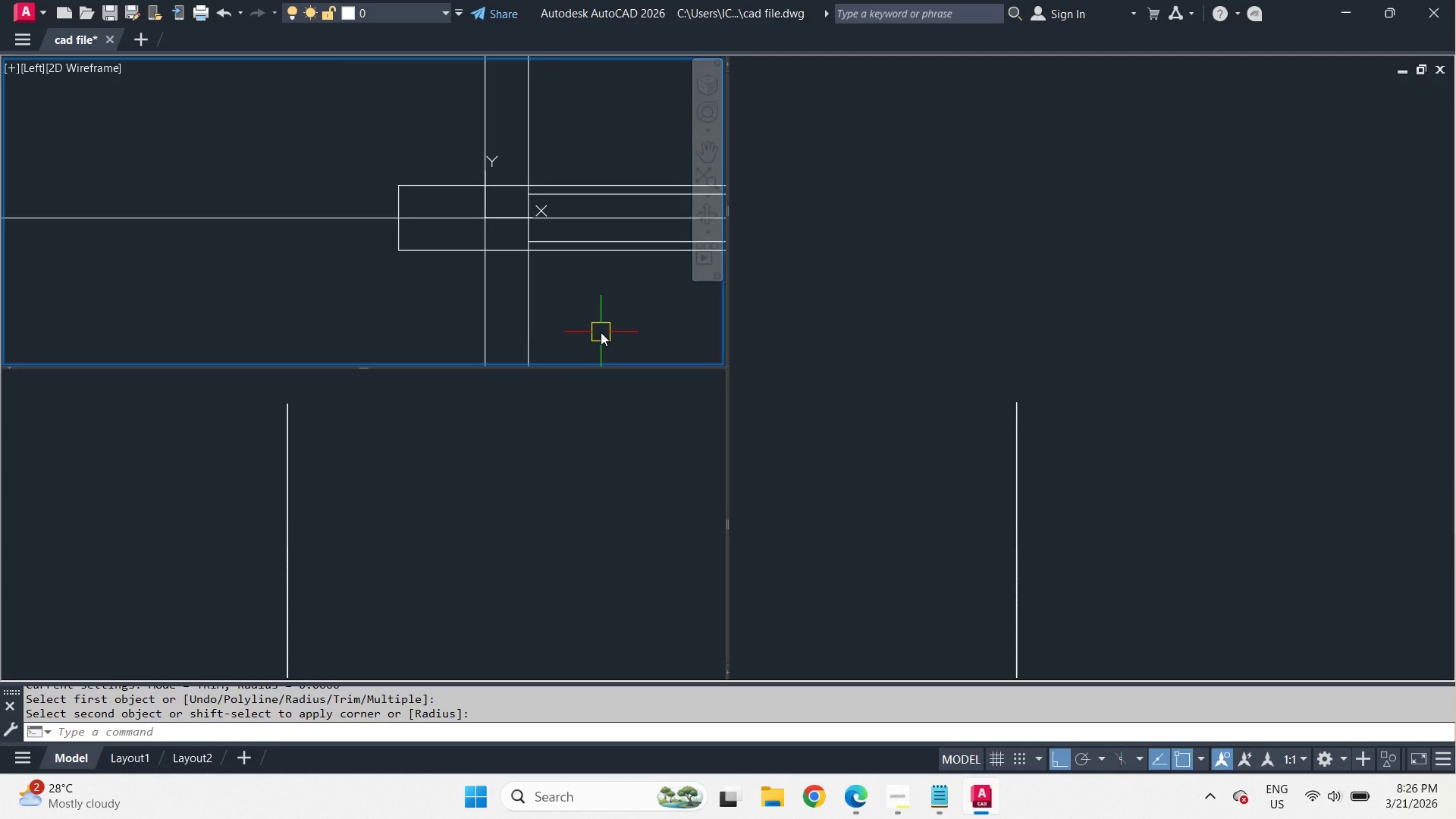 
key(O)
 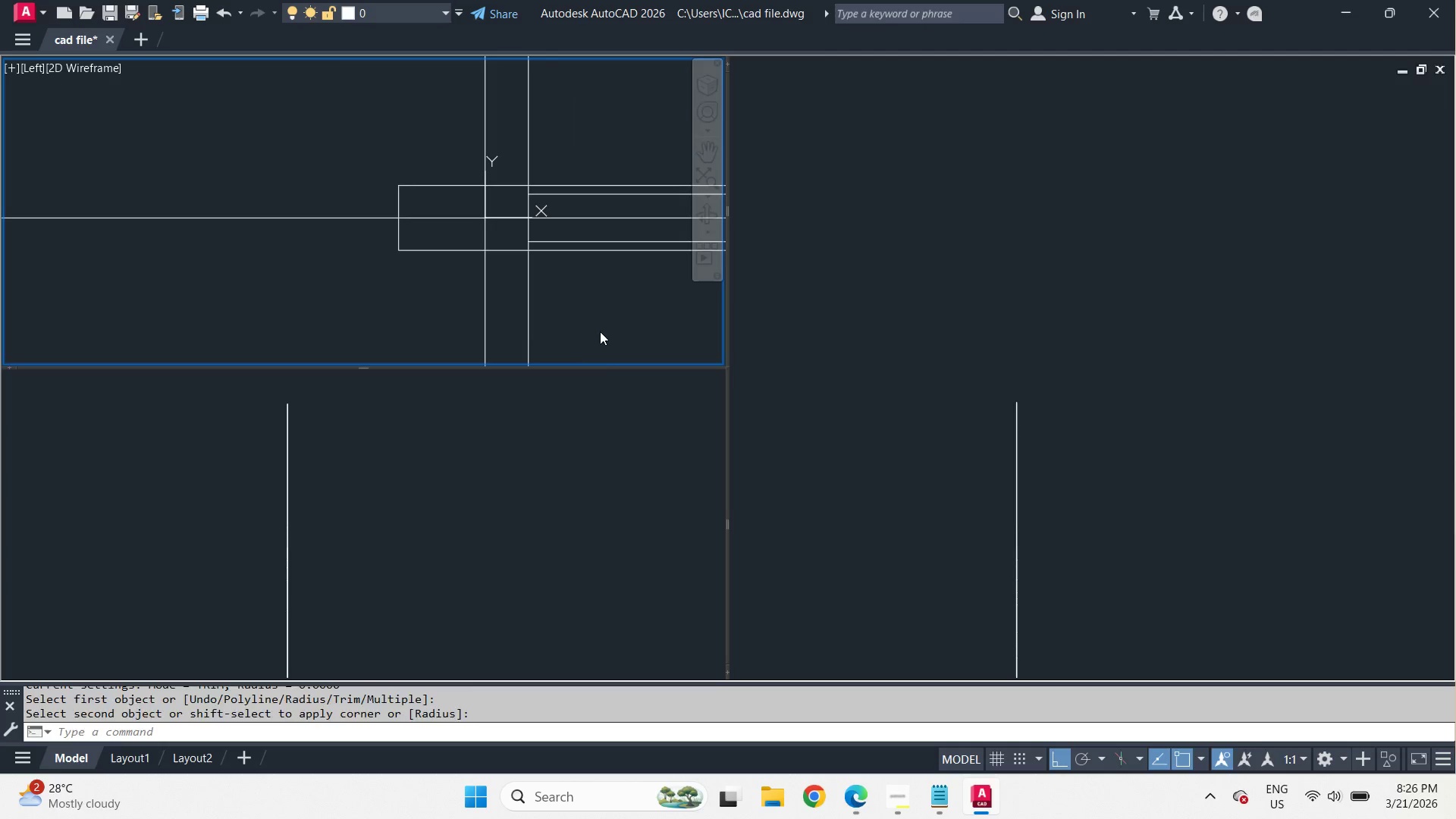 
key(Space)
 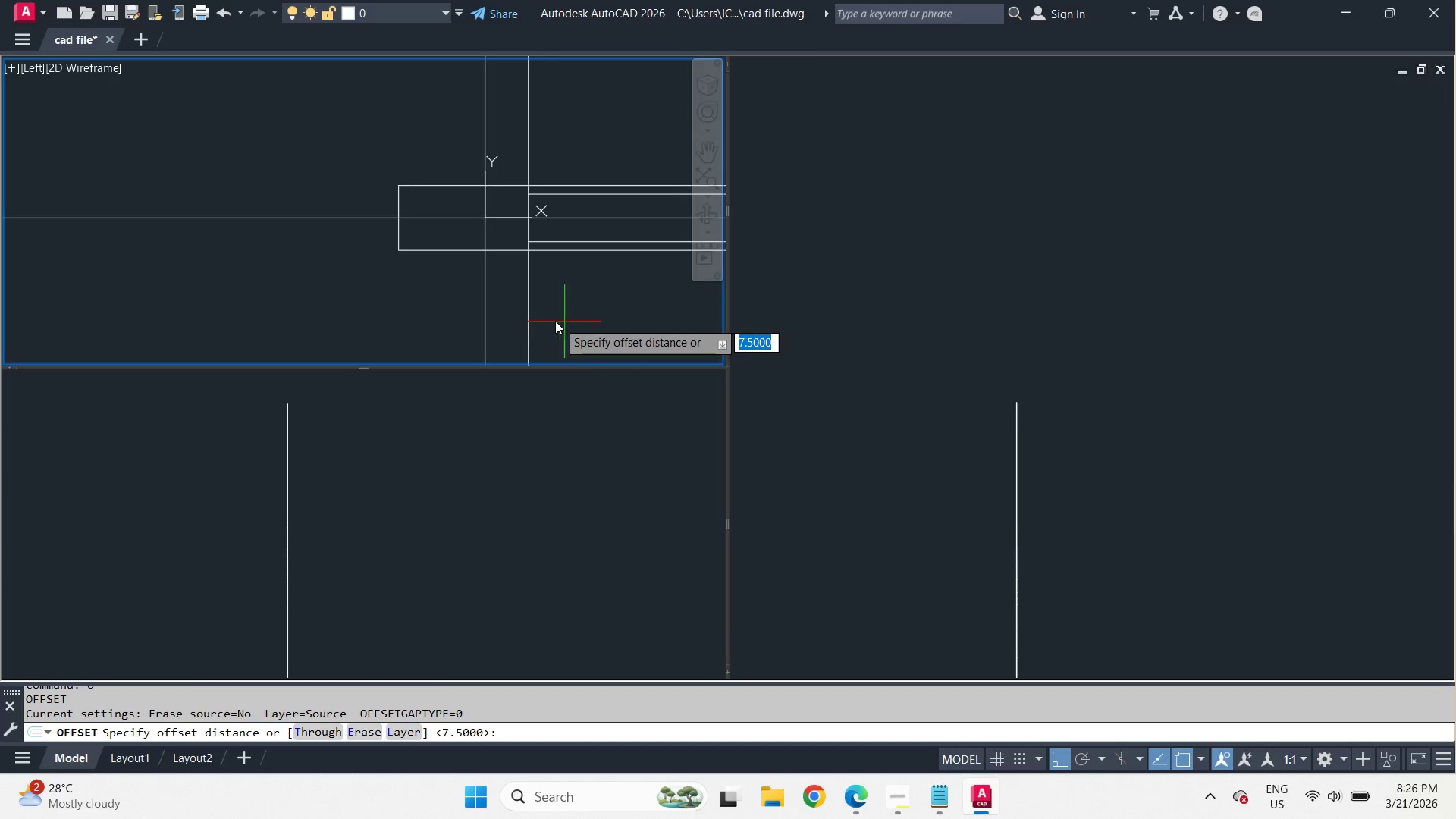 
key(T)
 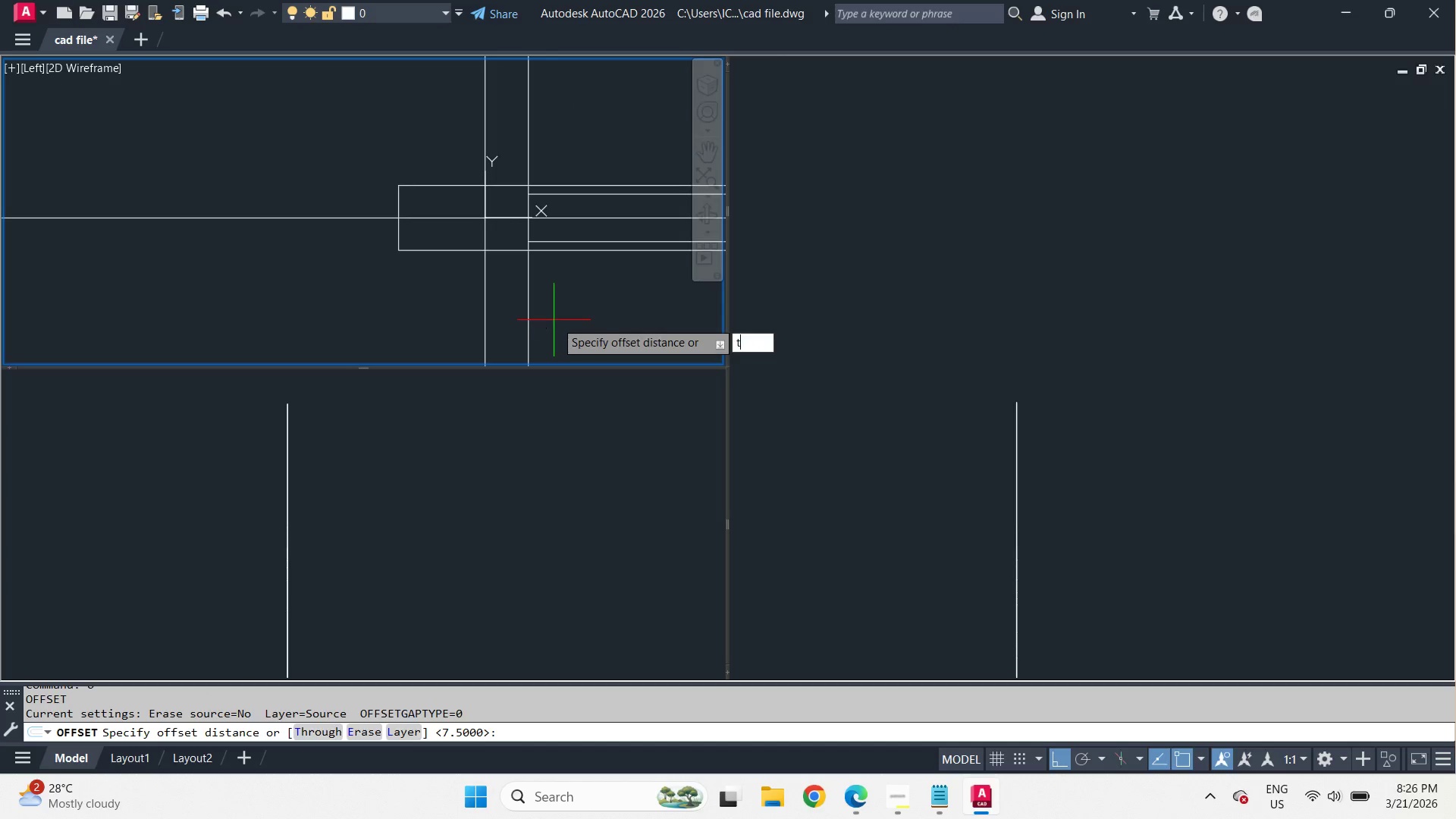 
key(Space)
 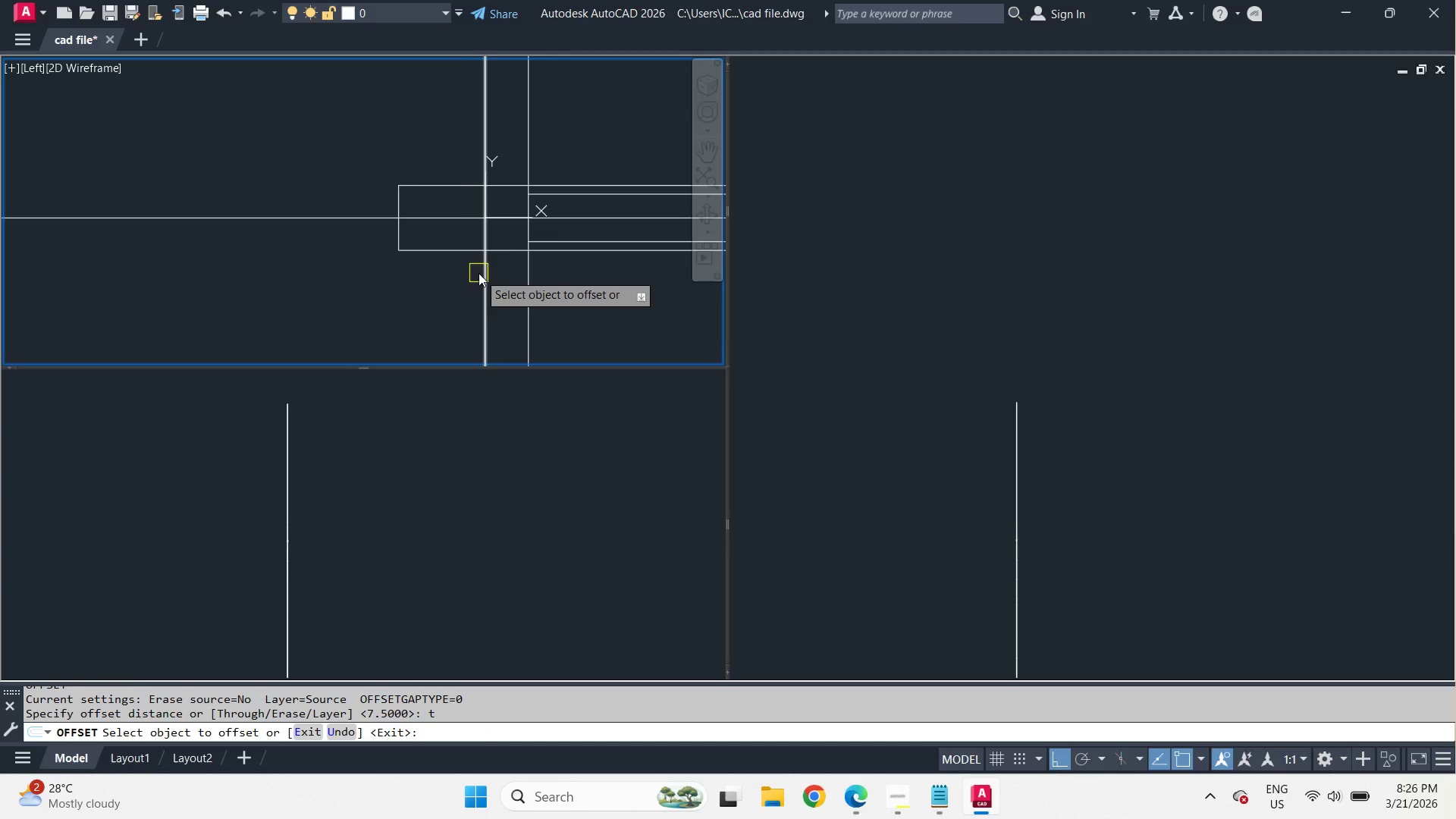 
left_click_drag(start_coordinate=[479, 273], to_coordinate=[491, 280])
 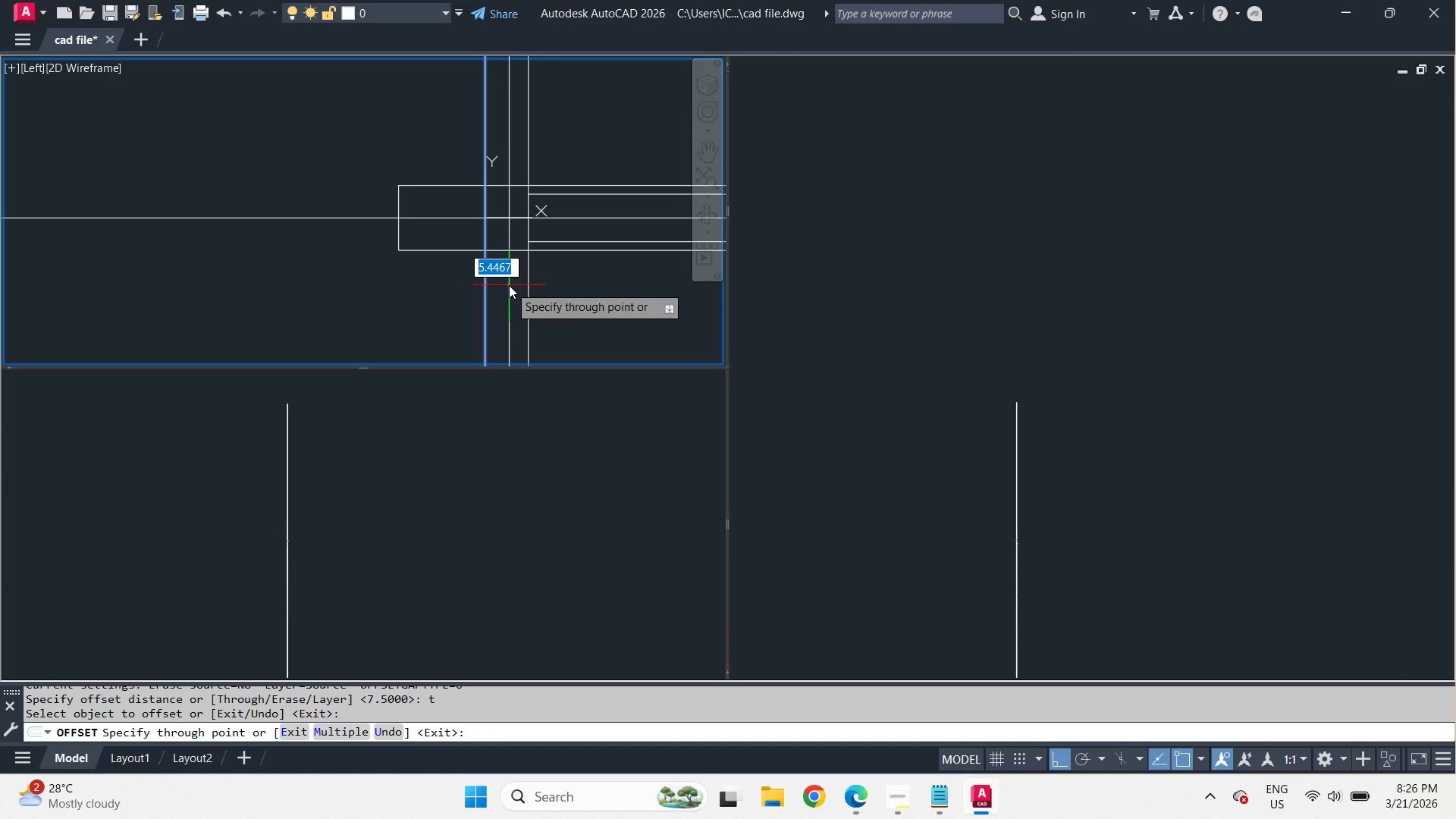 
key(5)
 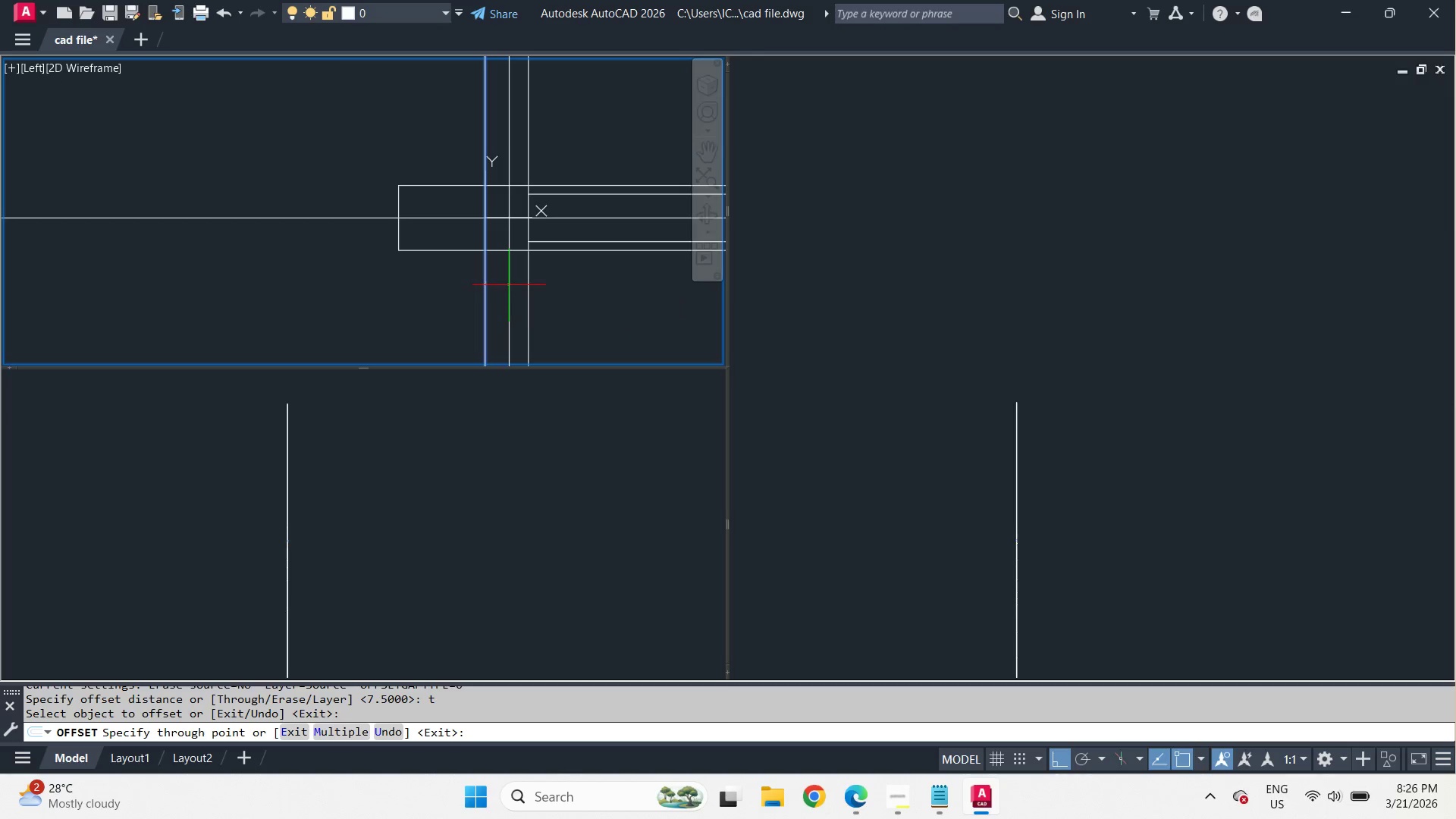 
key(Space)
 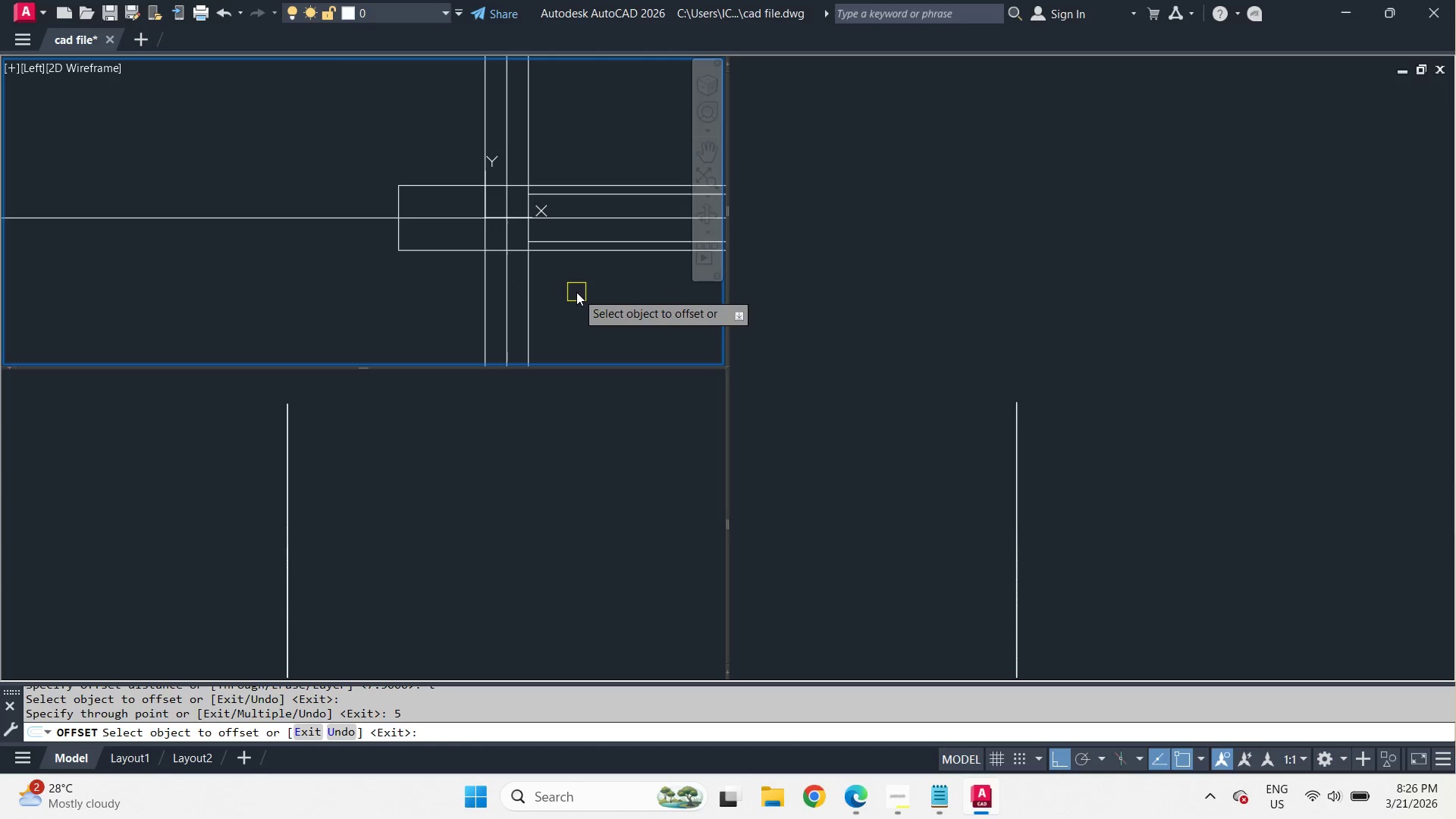 
key(Space)
 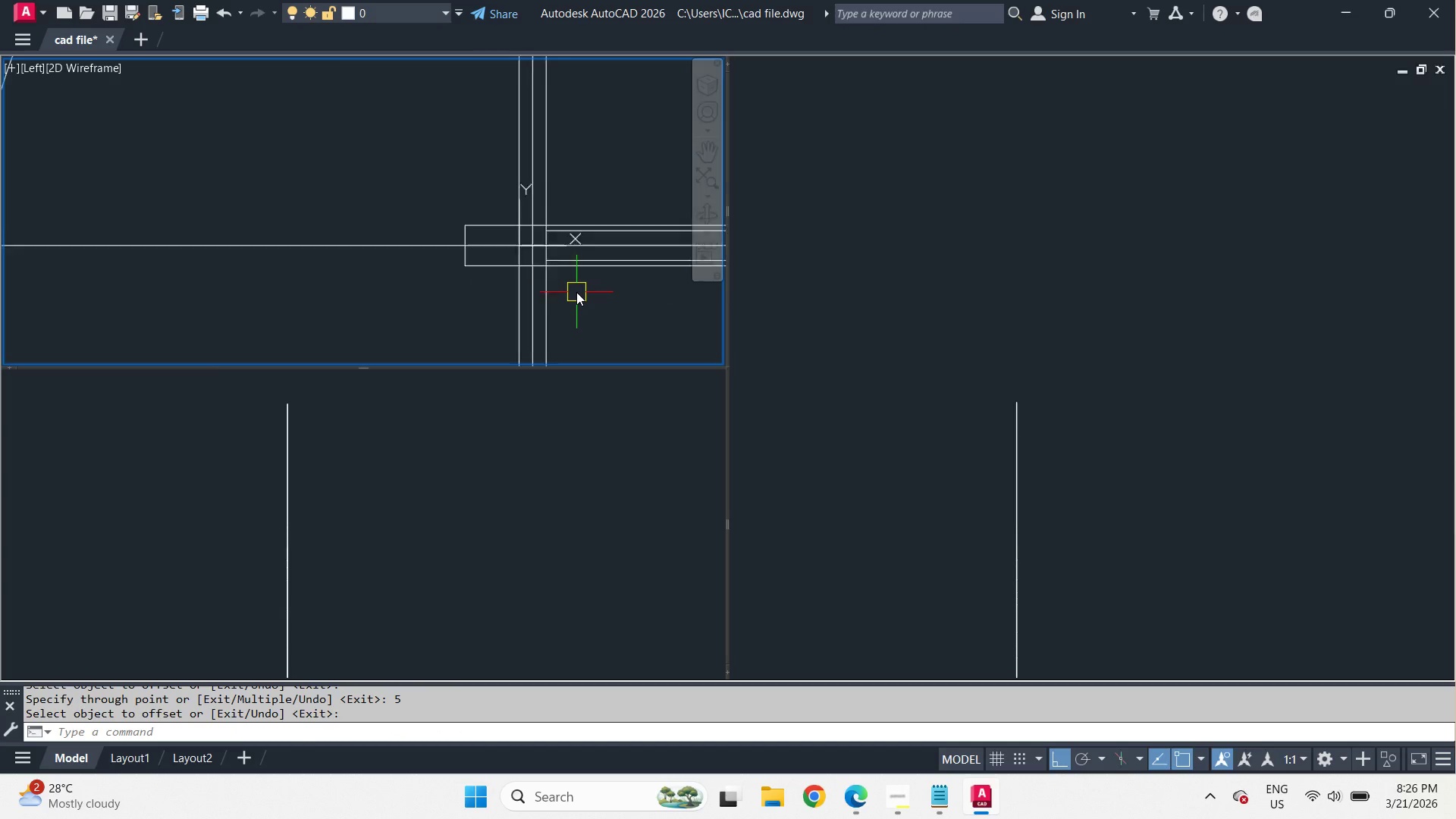 
scroll: coordinate [576, 292], scroll_direction: down, amount: 2.0
 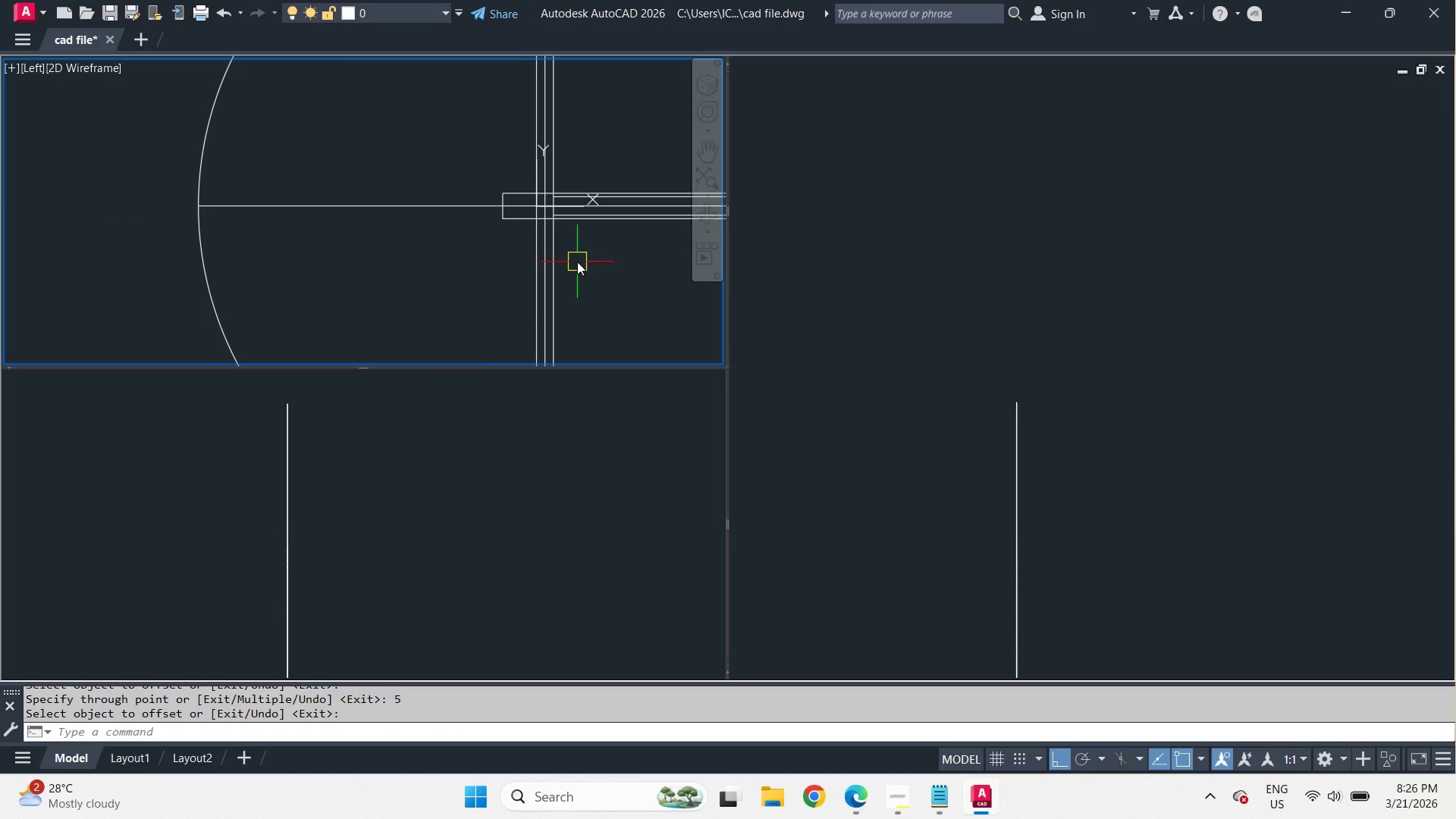 
type(ot)
 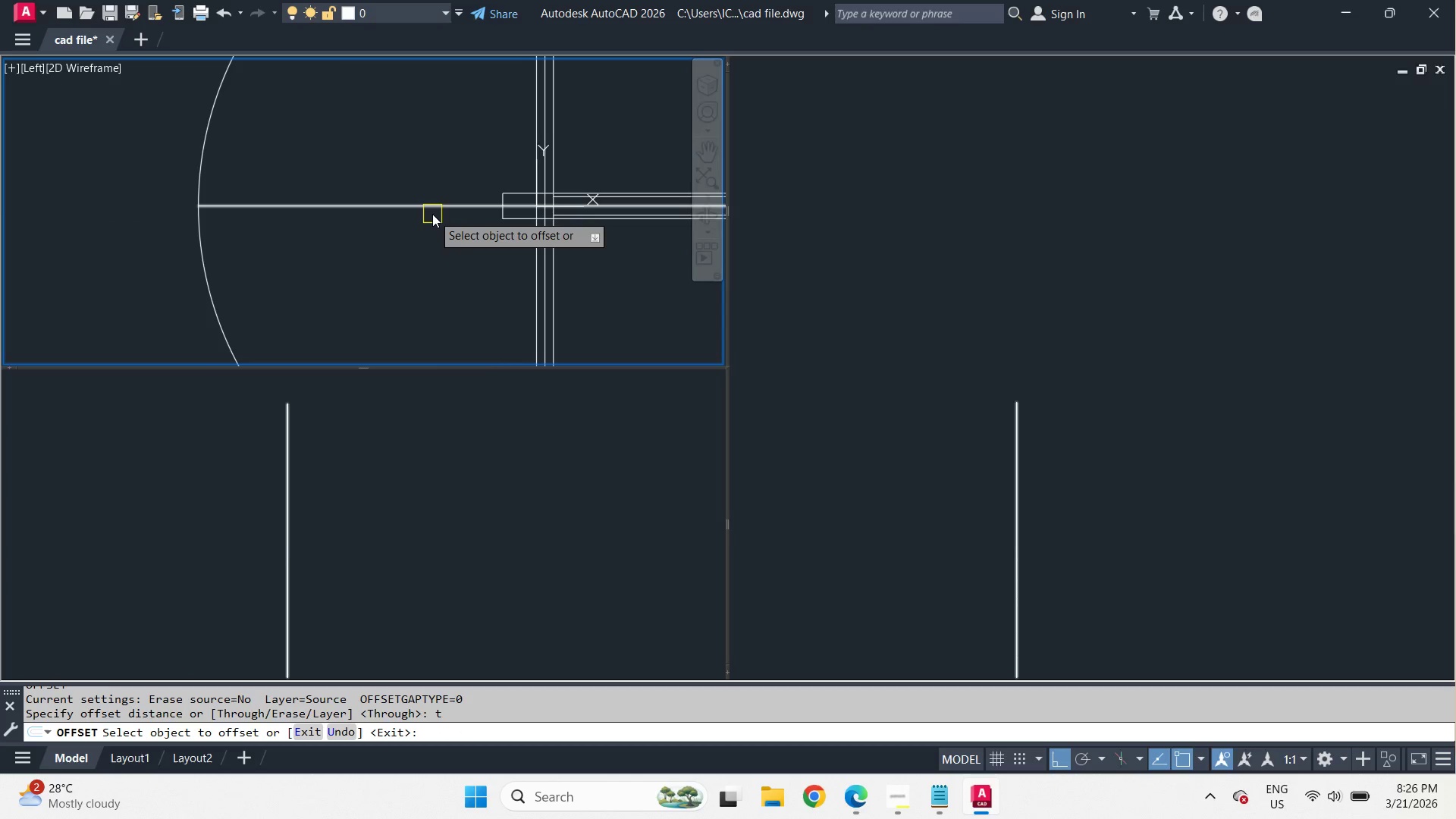 
hold_key(key=Space, duration=0.58)
 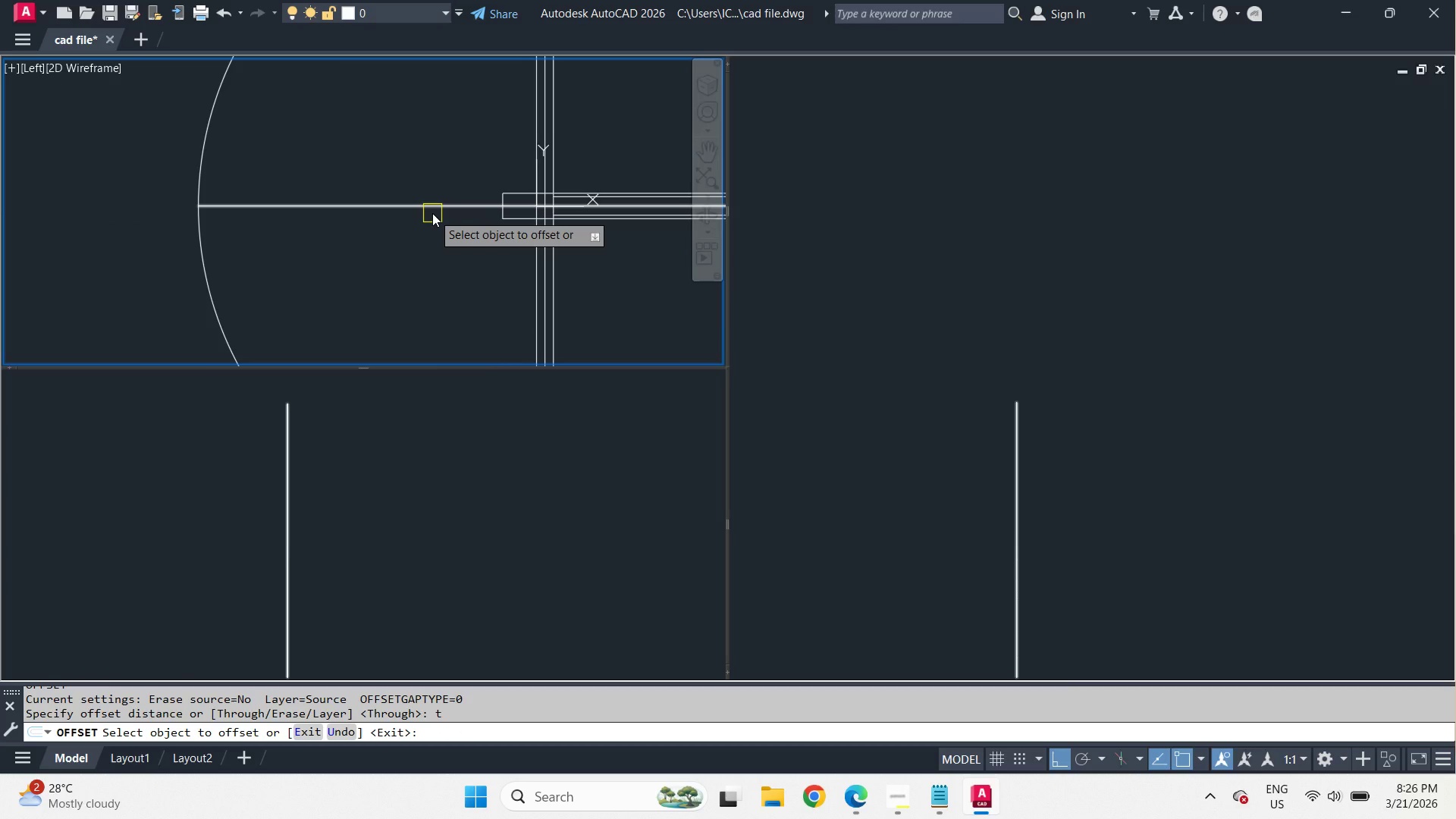 
wait(6.86)
 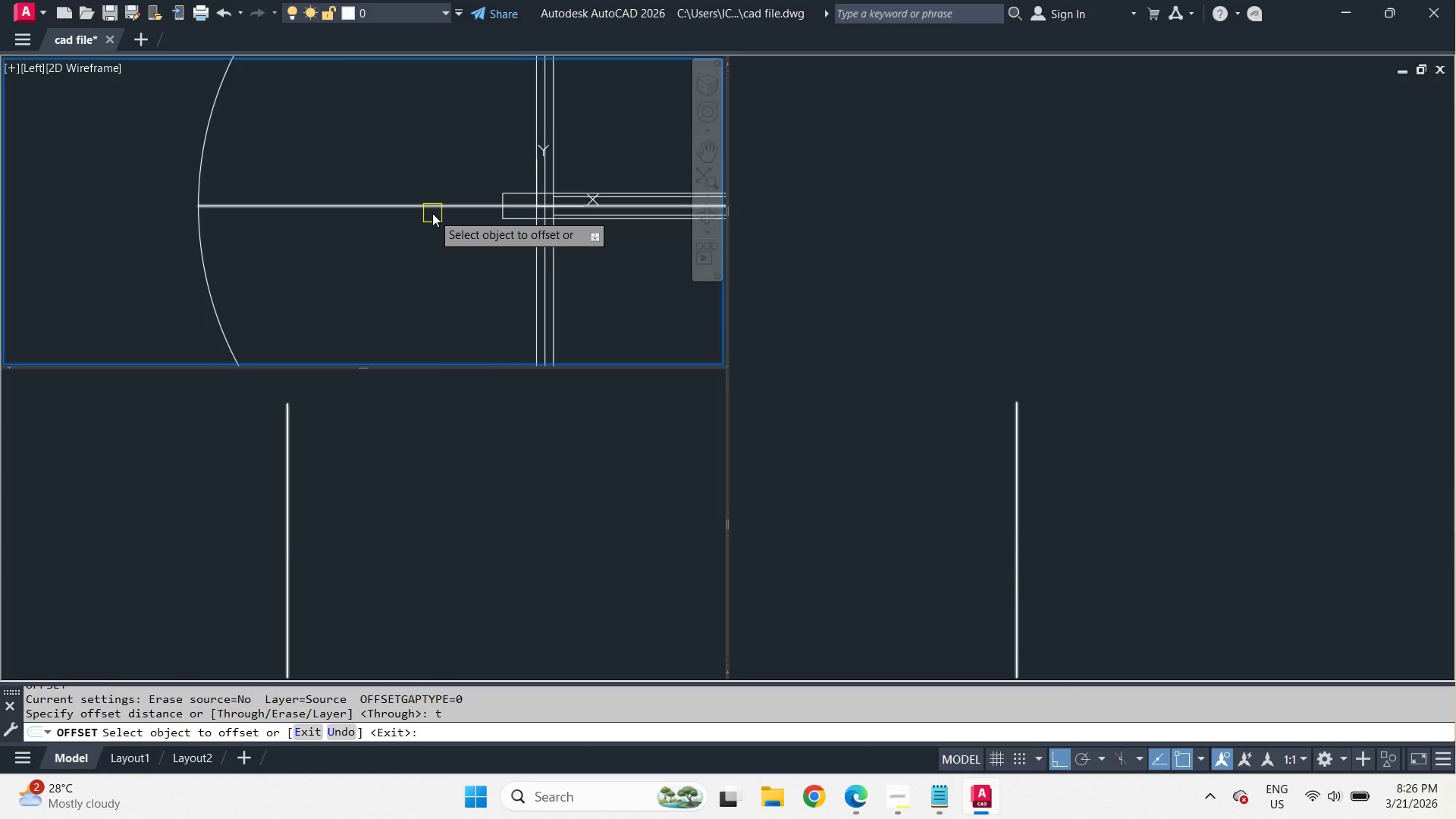 
left_click([888, 814])